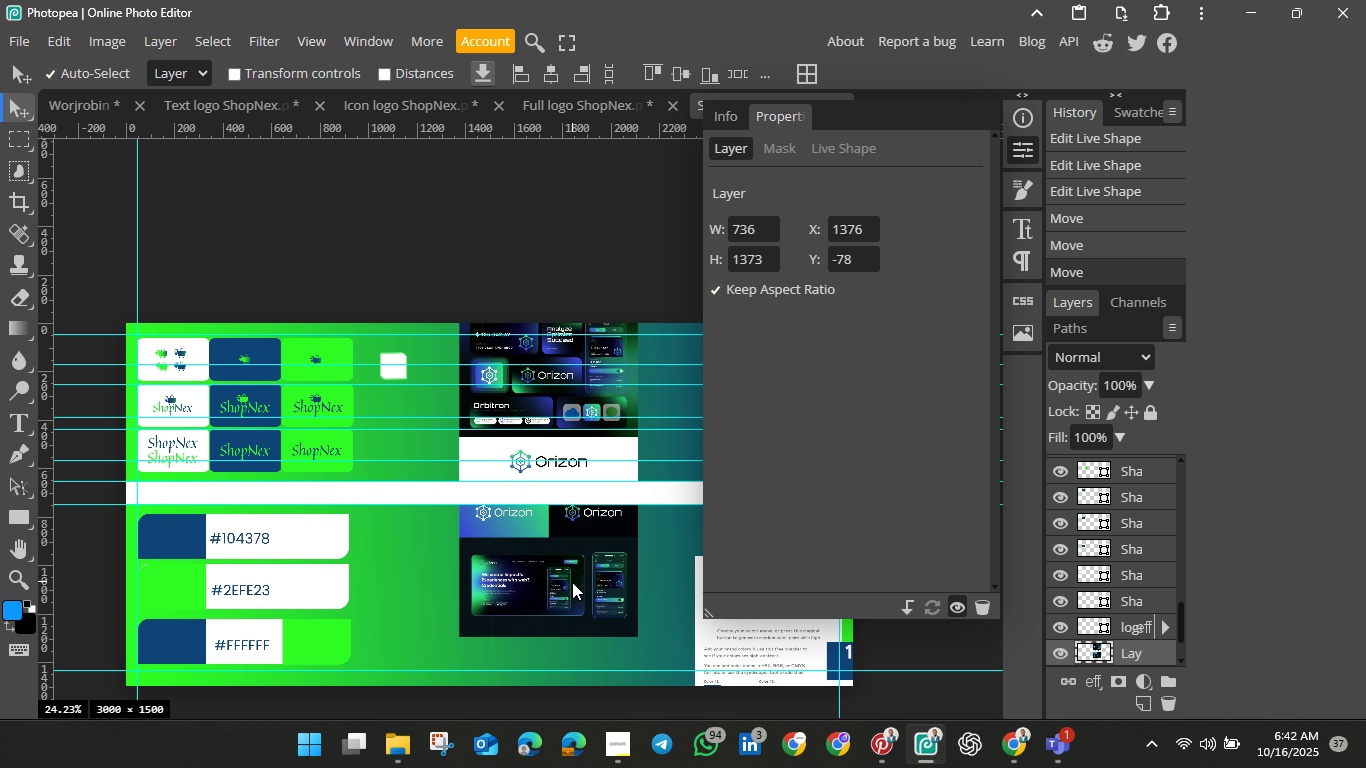 
left_click_drag(start_coordinate=[572, 582], to_coordinate=[640, 616])
 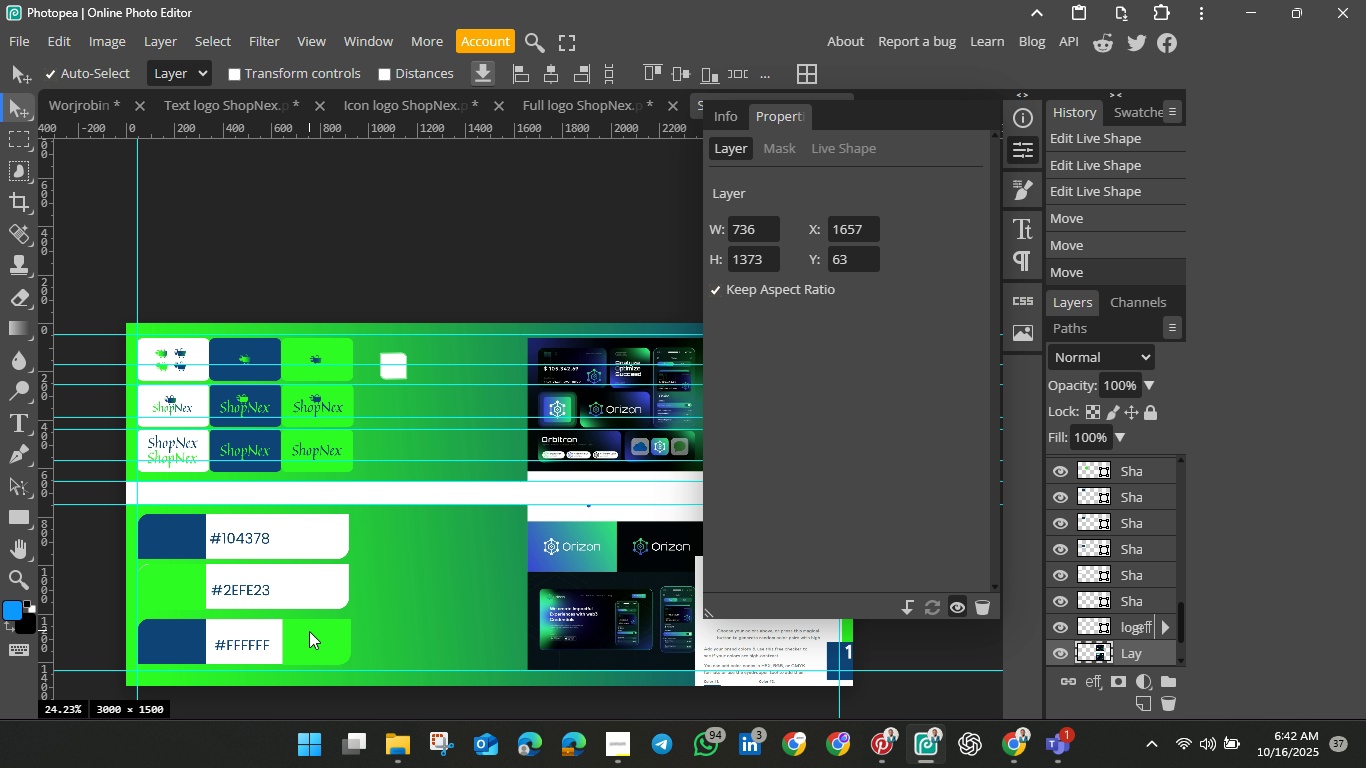 
wait(10.26)
 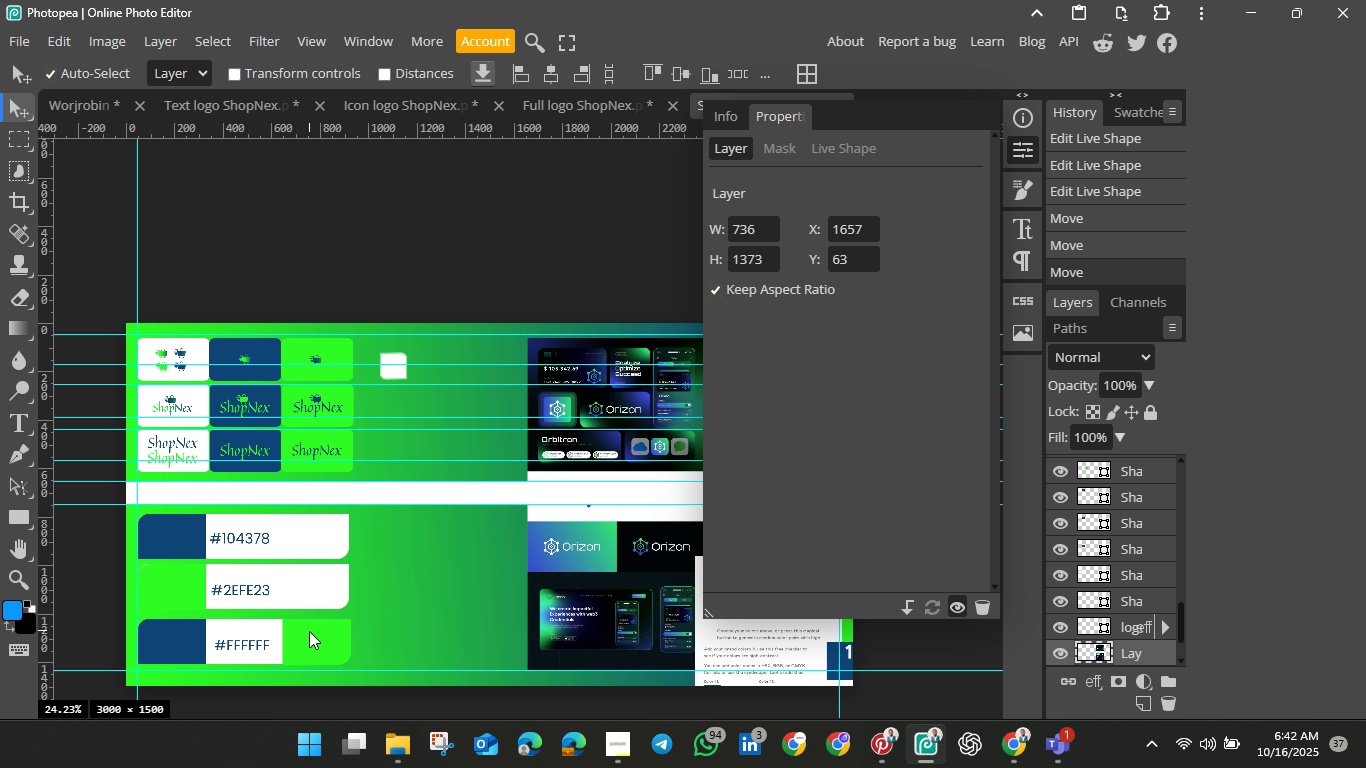 
left_click([331, 586])
 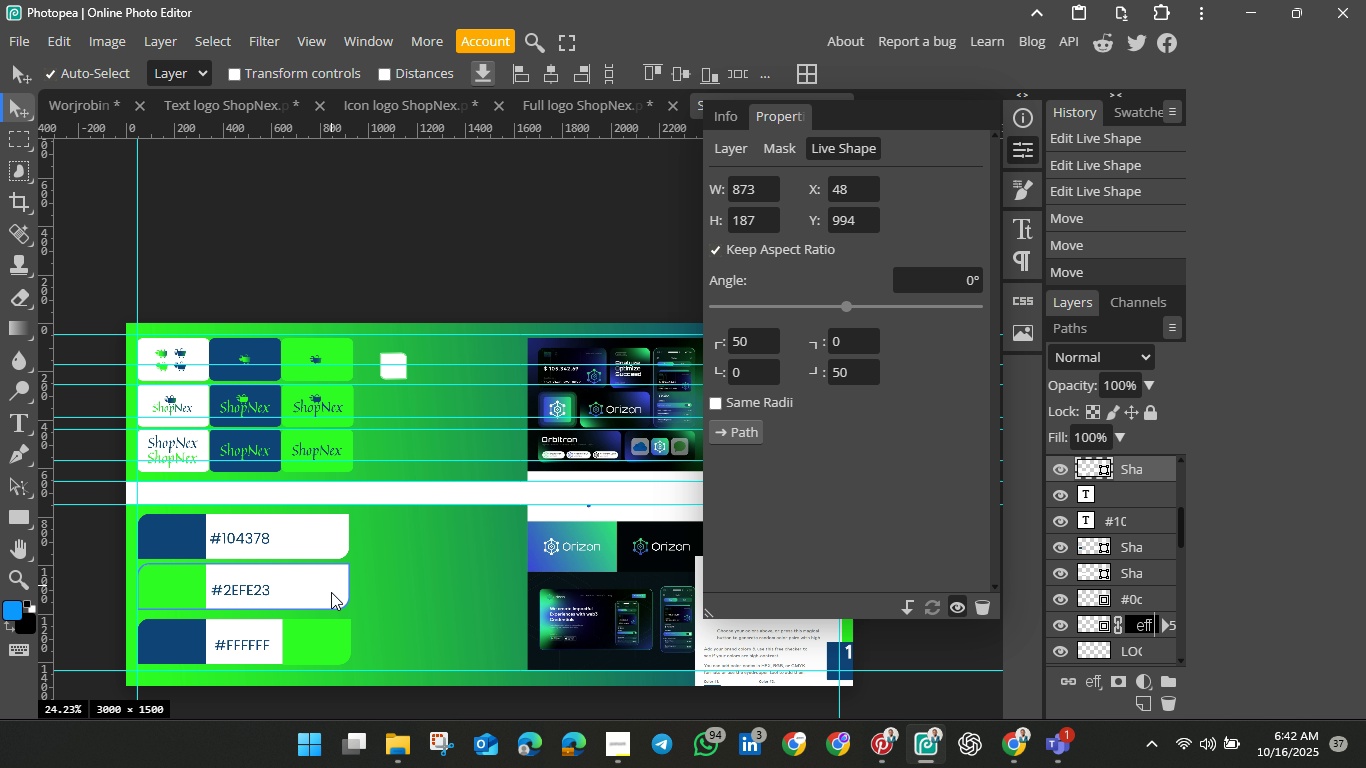 
hold_key(key=ShiftLeft, duration=1.52)
left_click([169, 588])
 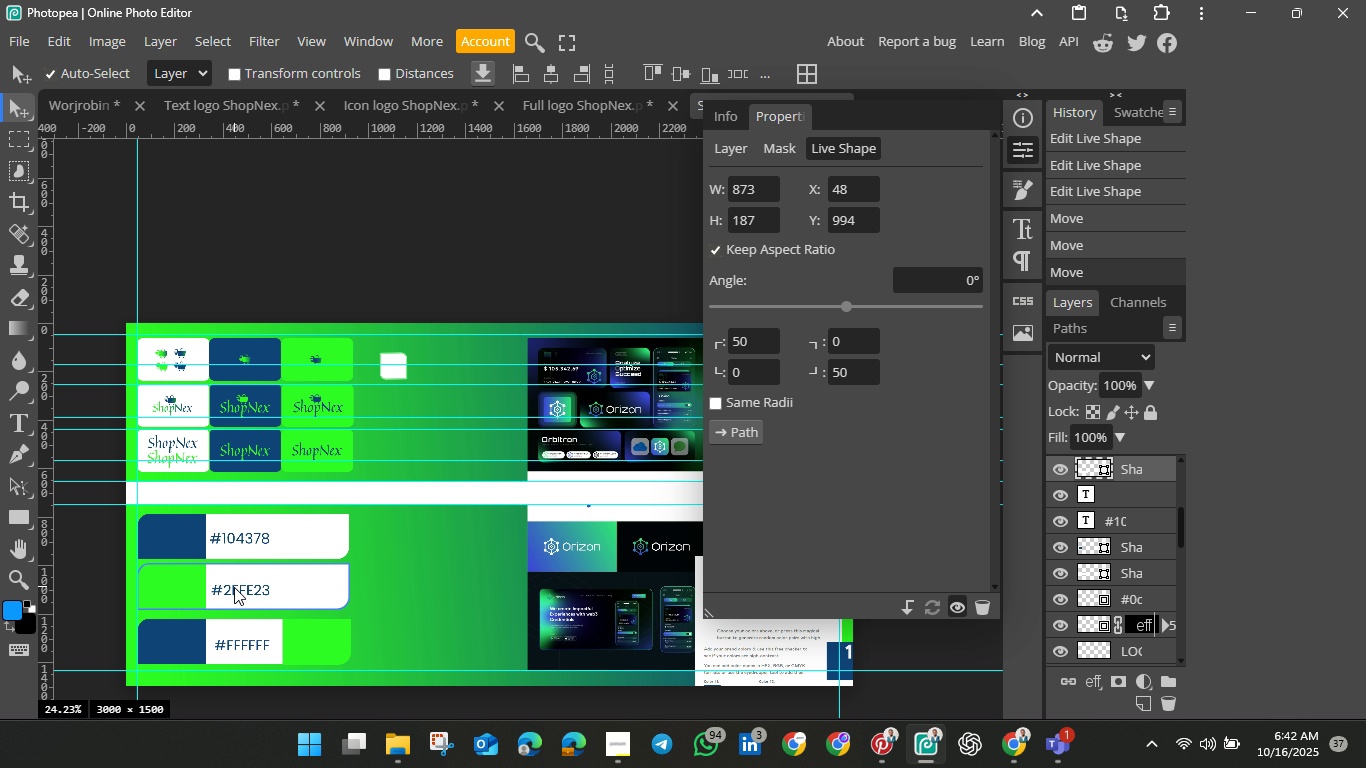 
hold_key(key=ShiftLeft, duration=0.99)
left_click([234, 587])
 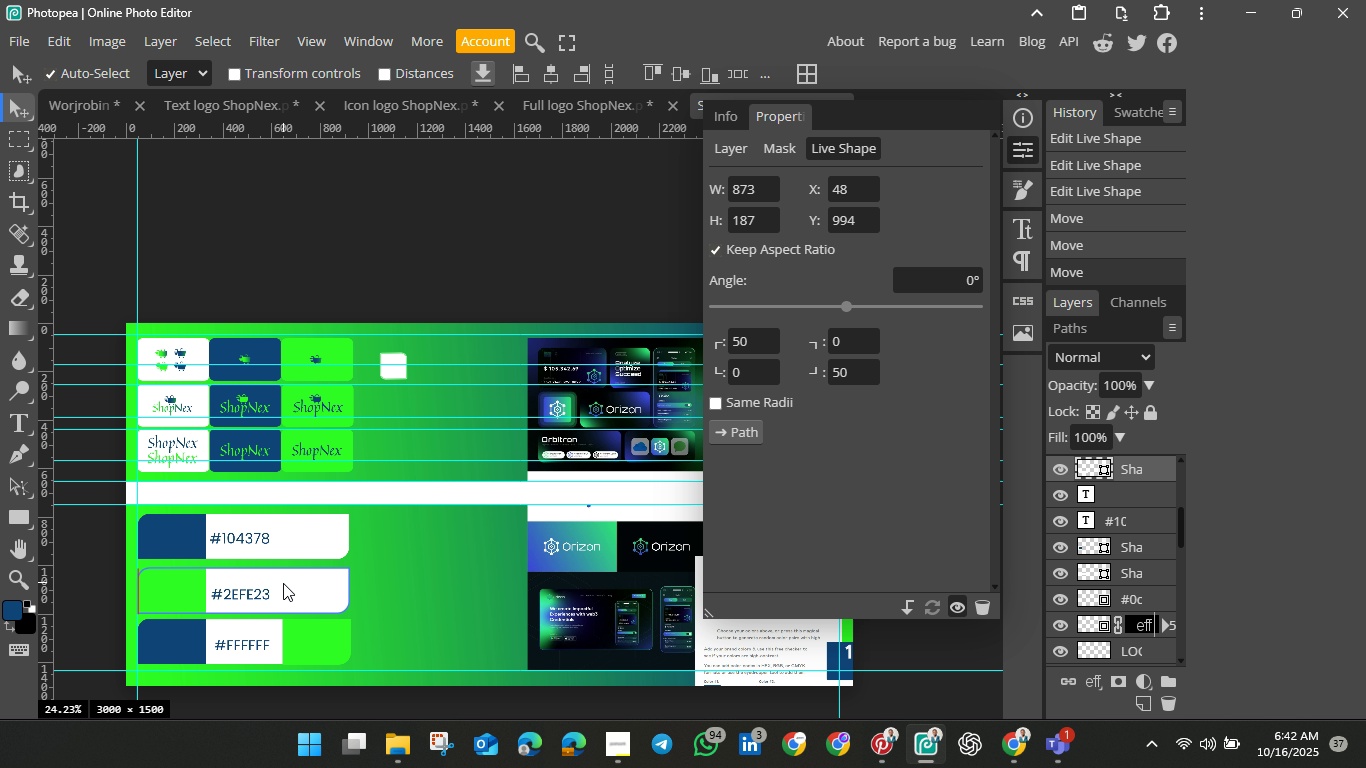 
wait(7.33)
 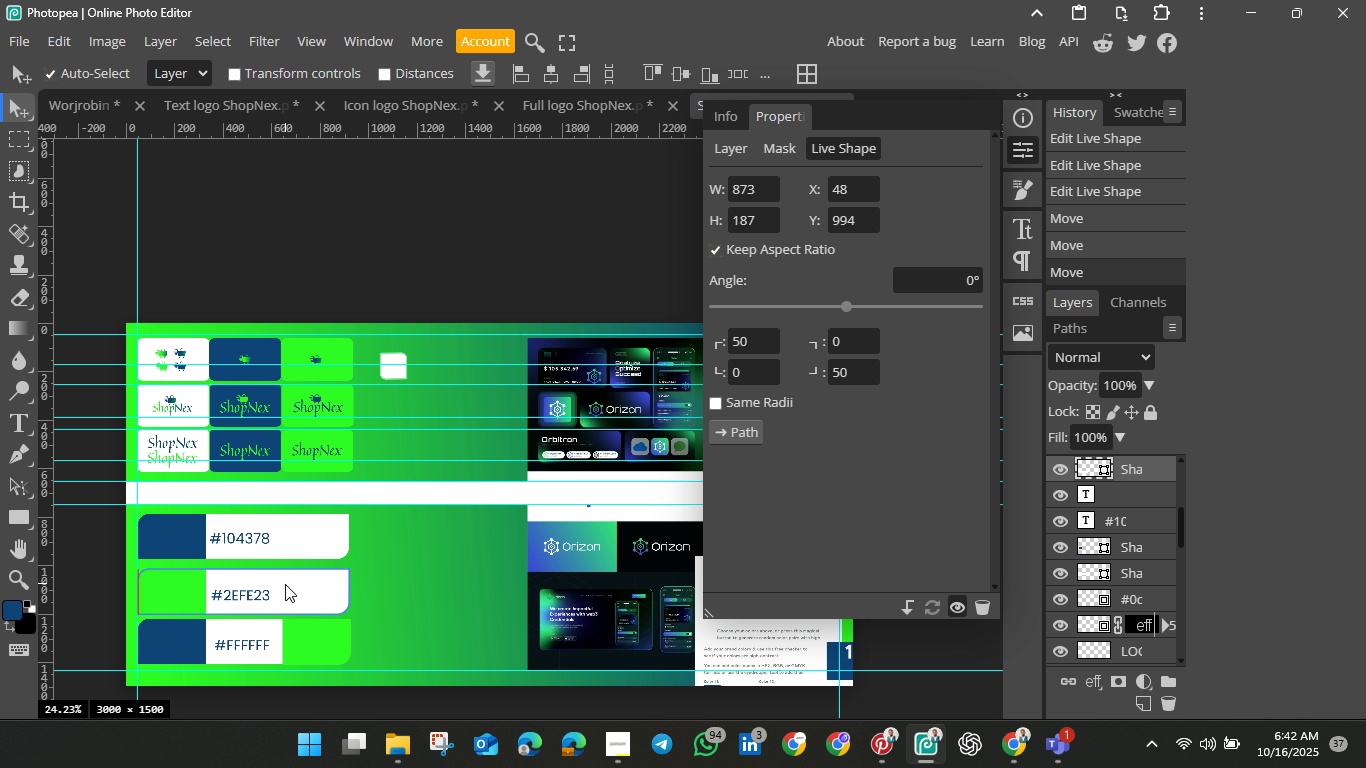 
left_click([430, 579])
 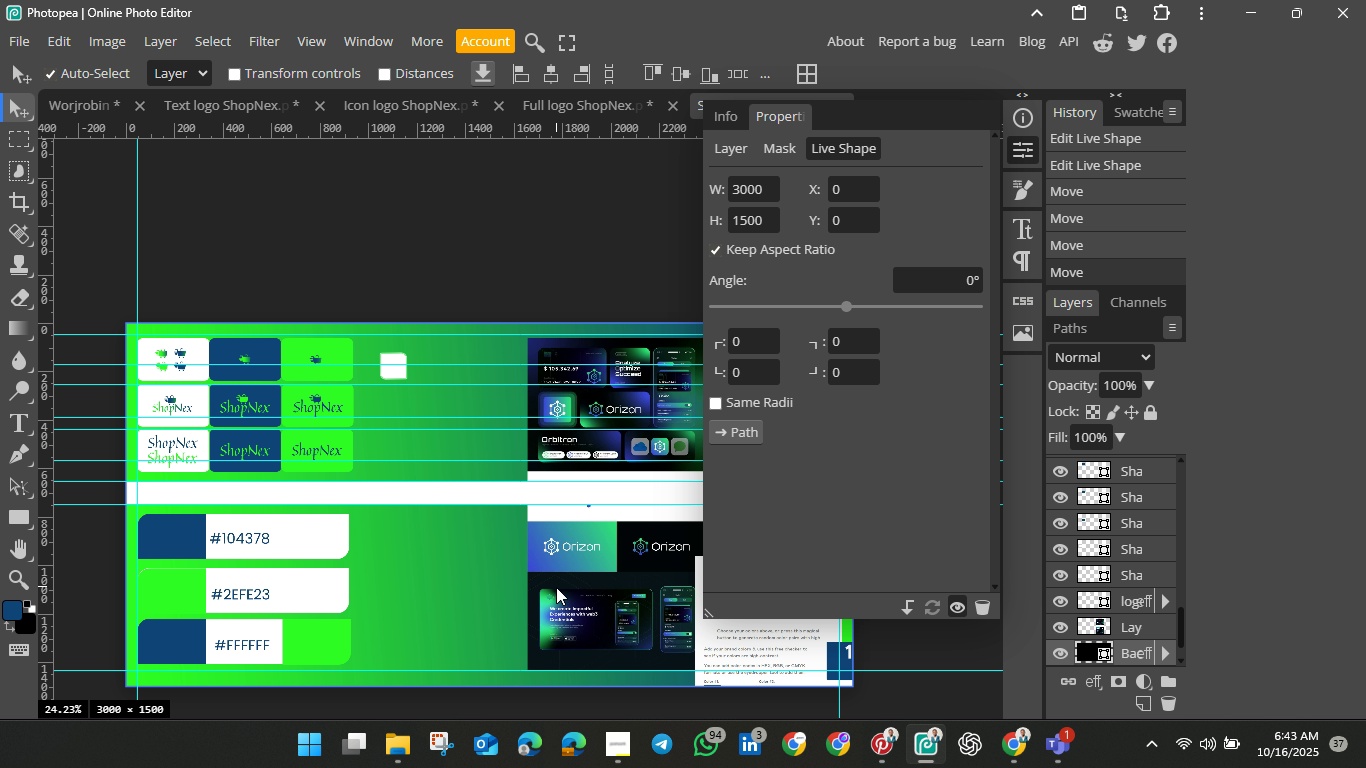 
wait(12.47)
 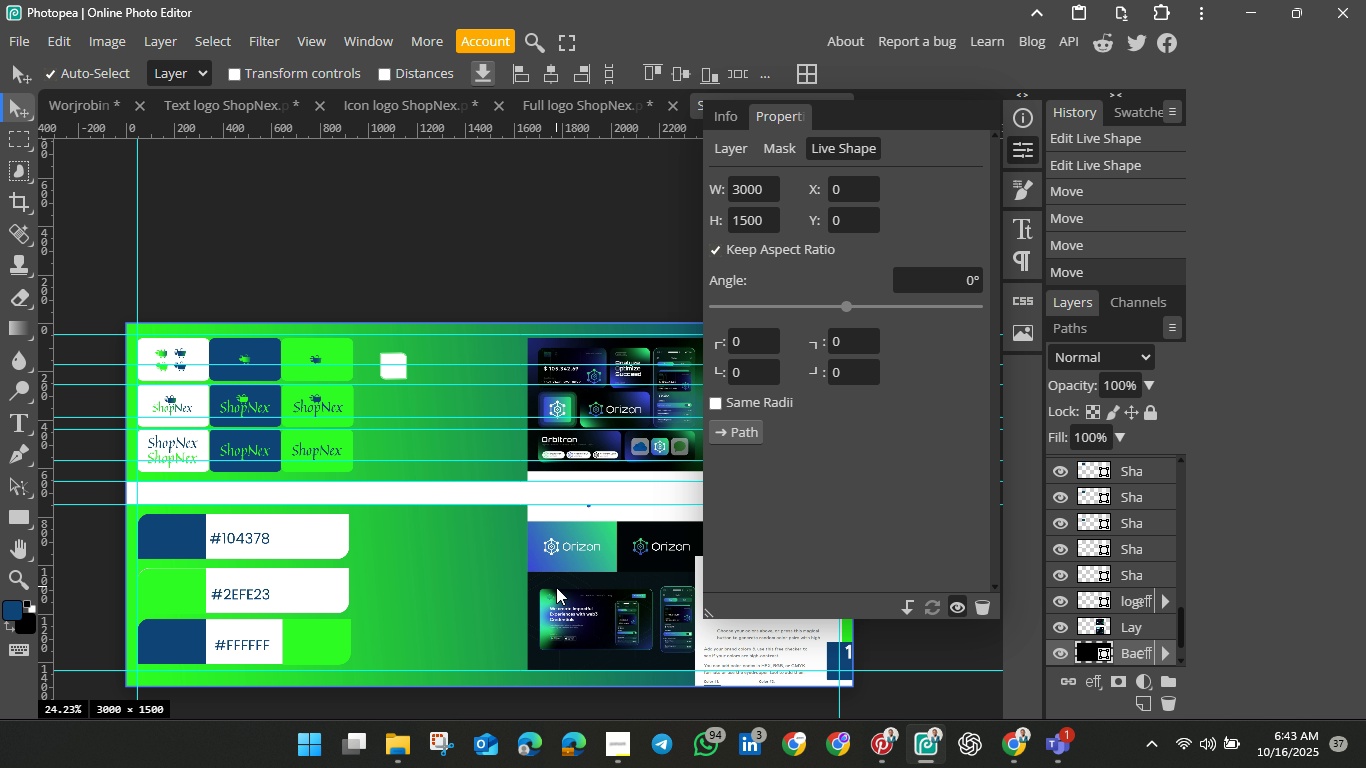 
left_click([20, 516])
 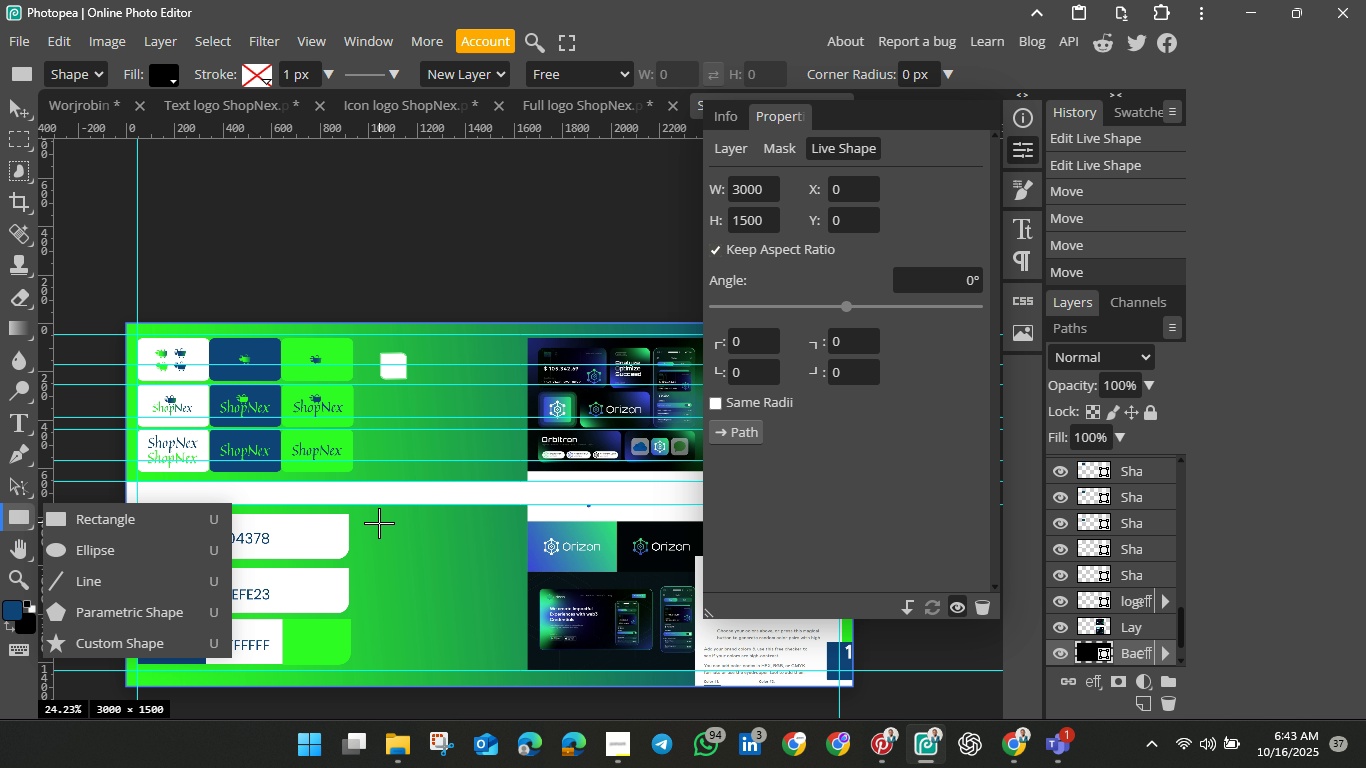 
wait(7.07)
 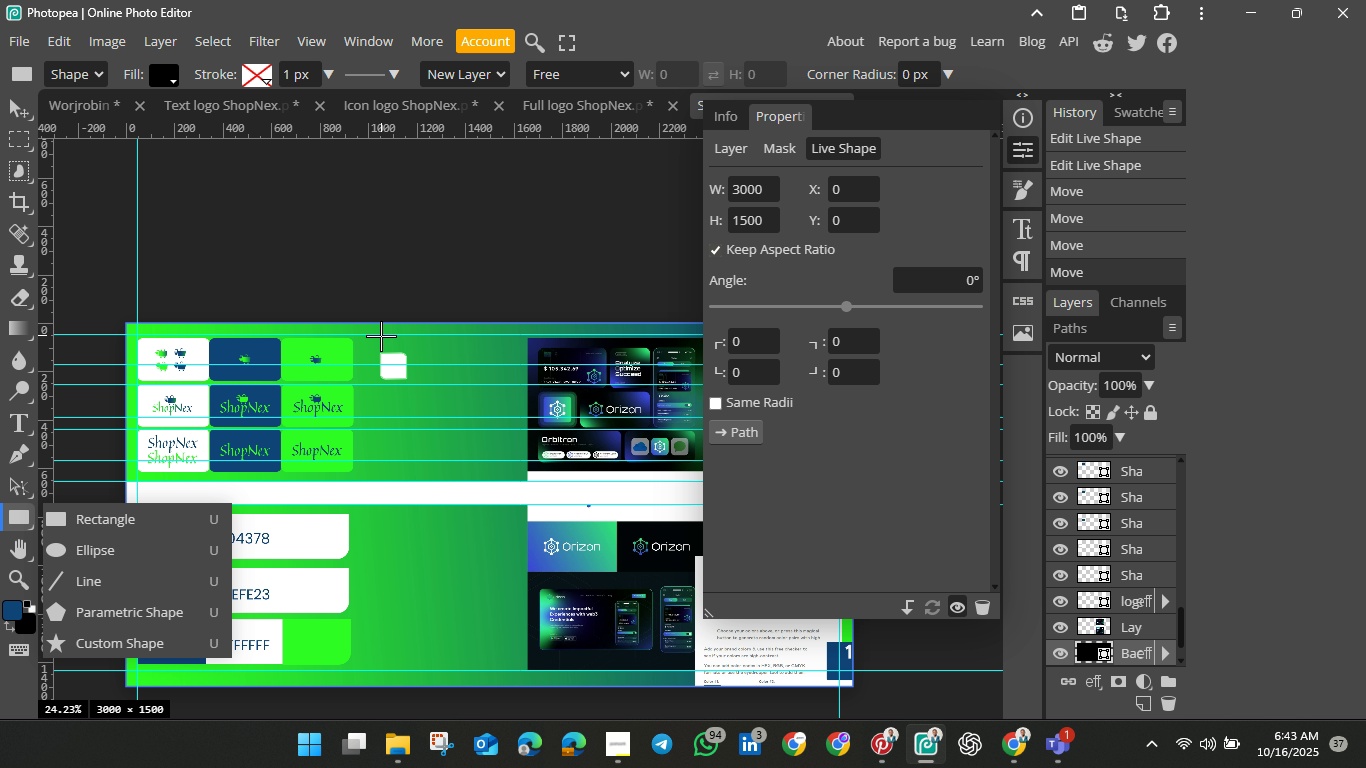 
left_click_drag(start_coordinate=[382, 514], to_coordinate=[681, 668])
 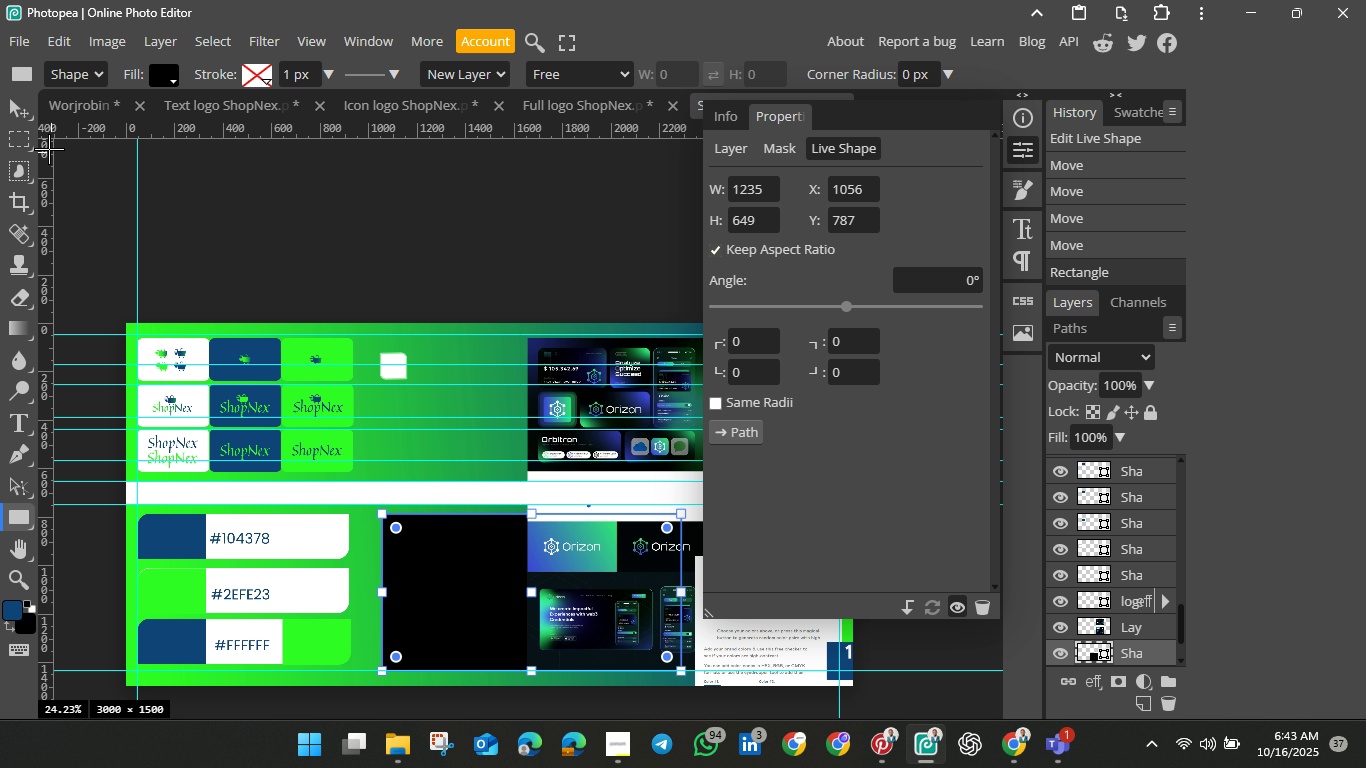 
left_click([8, 107])
 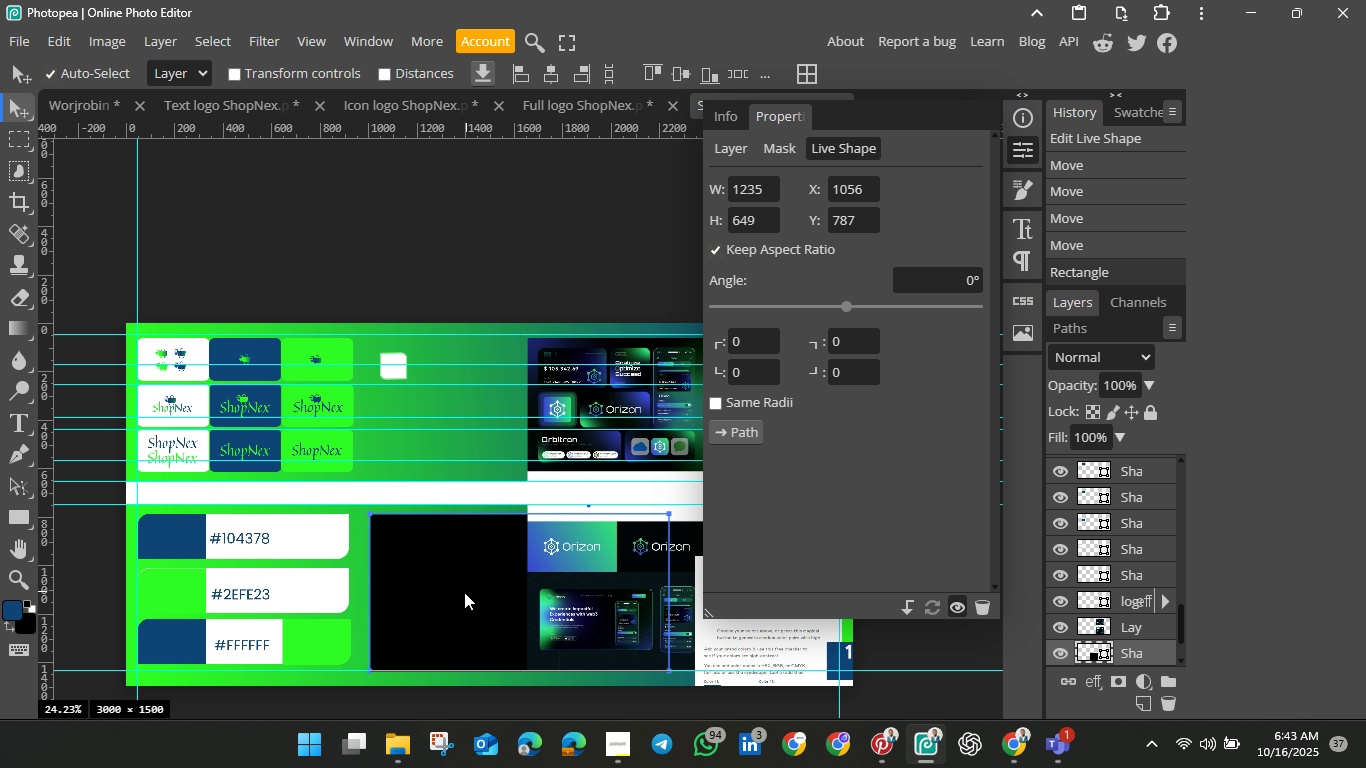 
left_click_drag(start_coordinate=[478, 591], to_coordinate=[465, 592])
 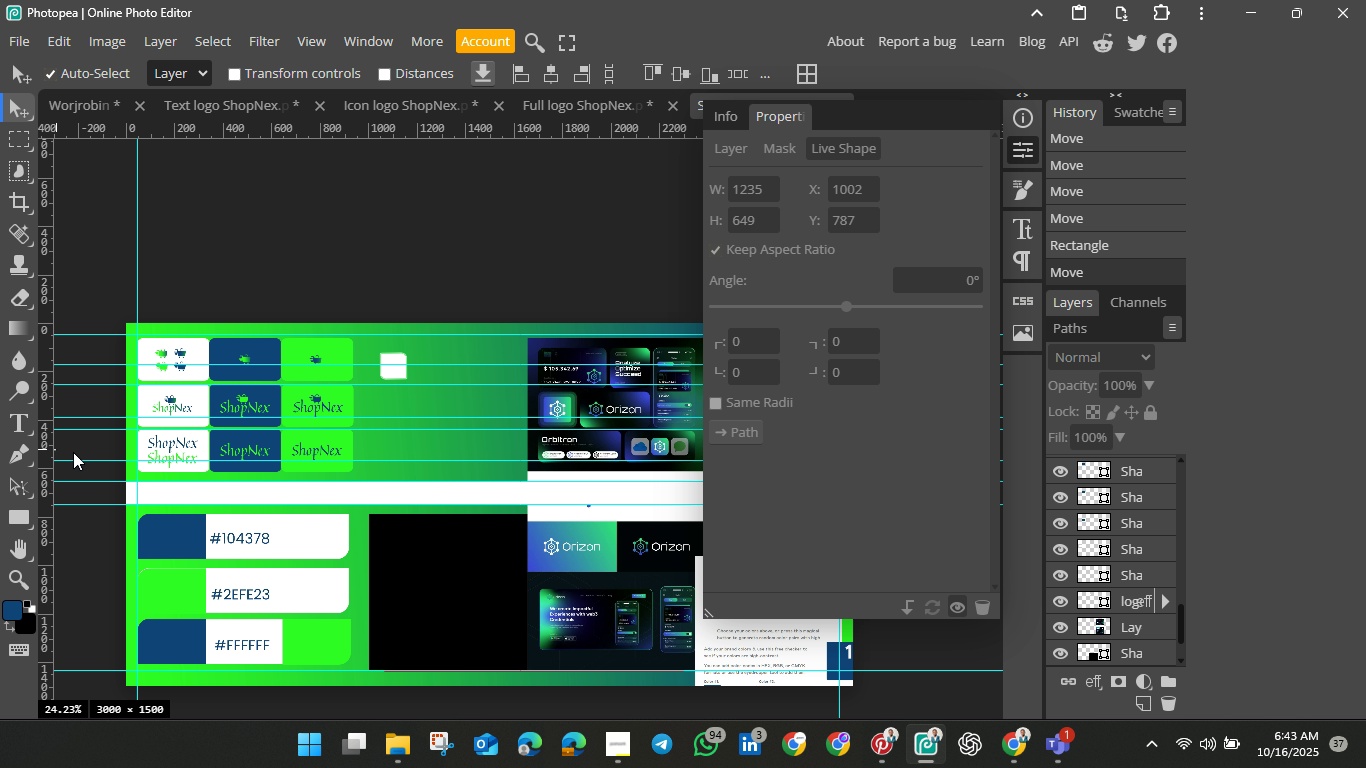 
left_click_drag(start_coordinate=[54, 450], to_coordinate=[378, 484])
 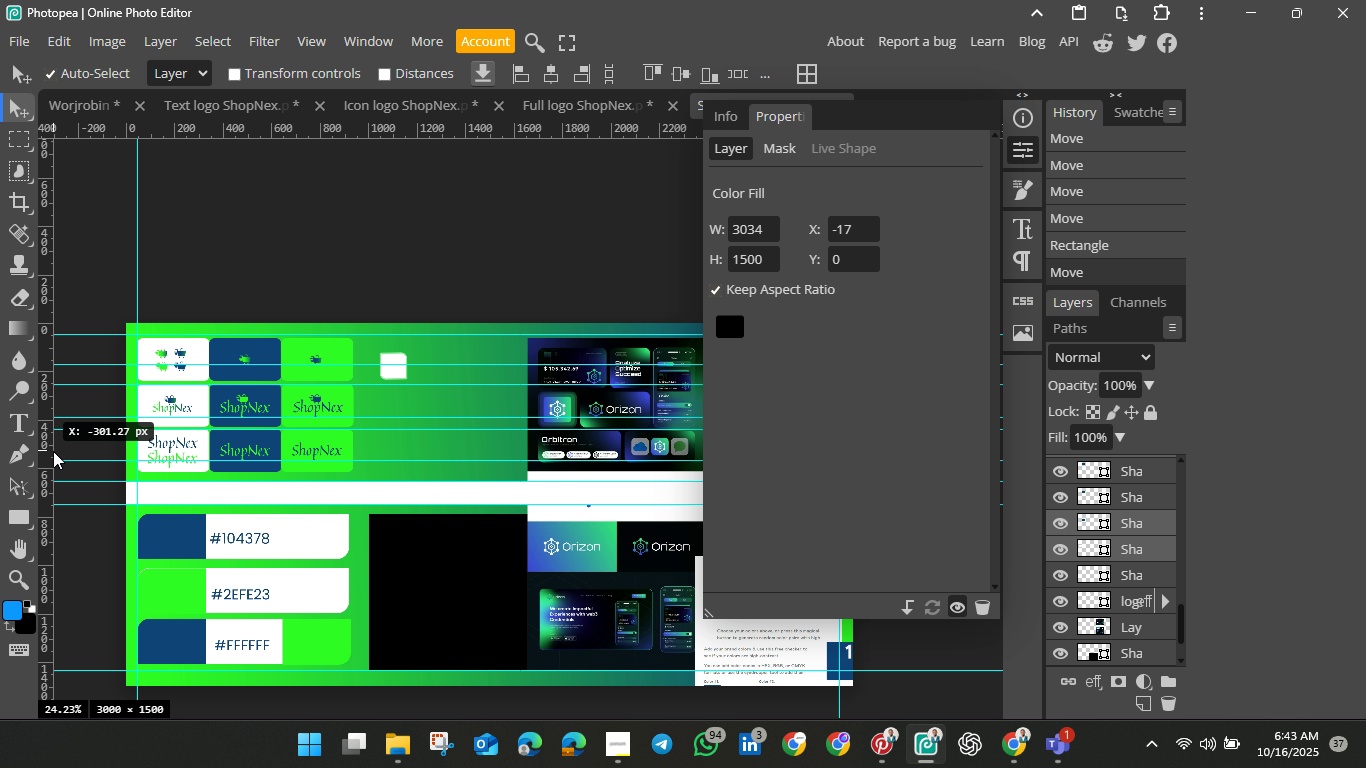 
left_click_drag(start_coordinate=[53, 451], to_coordinate=[369, 500])
 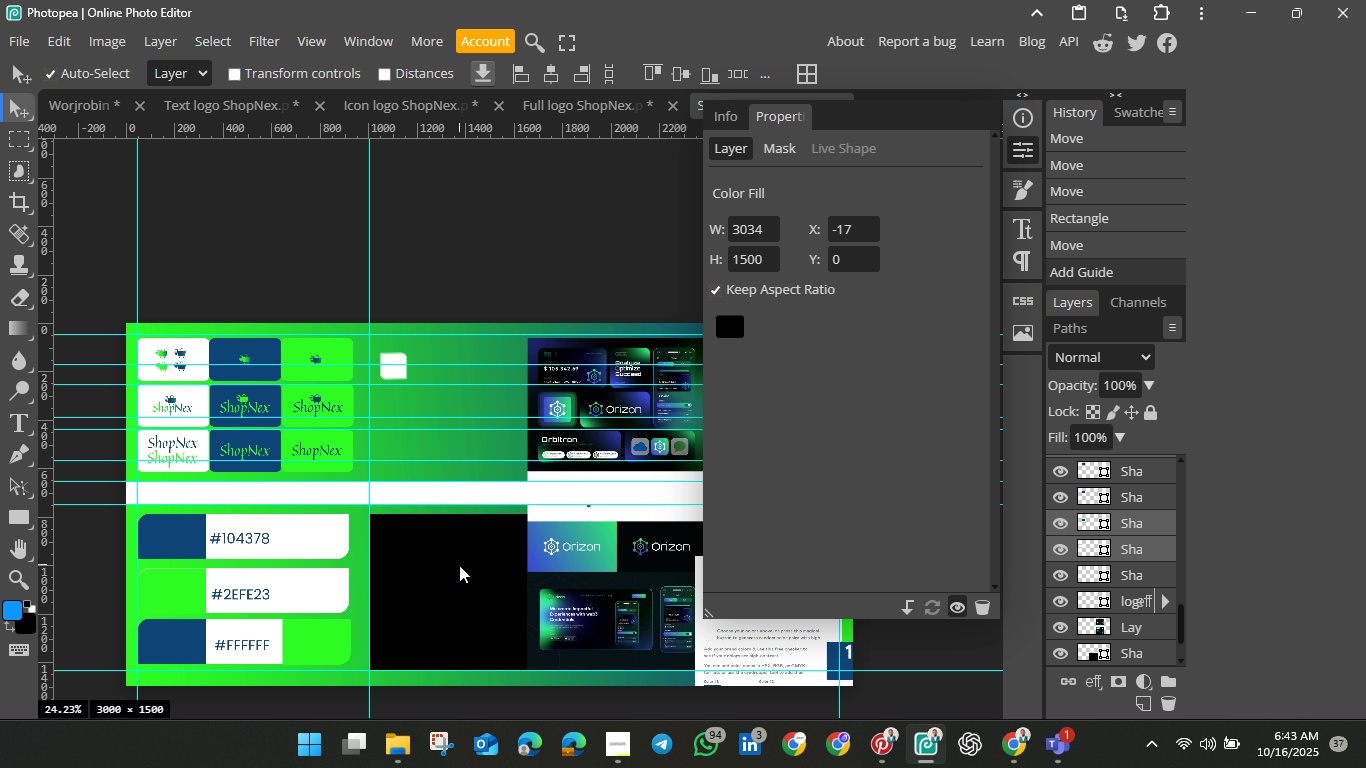 
left_click([459, 565])
 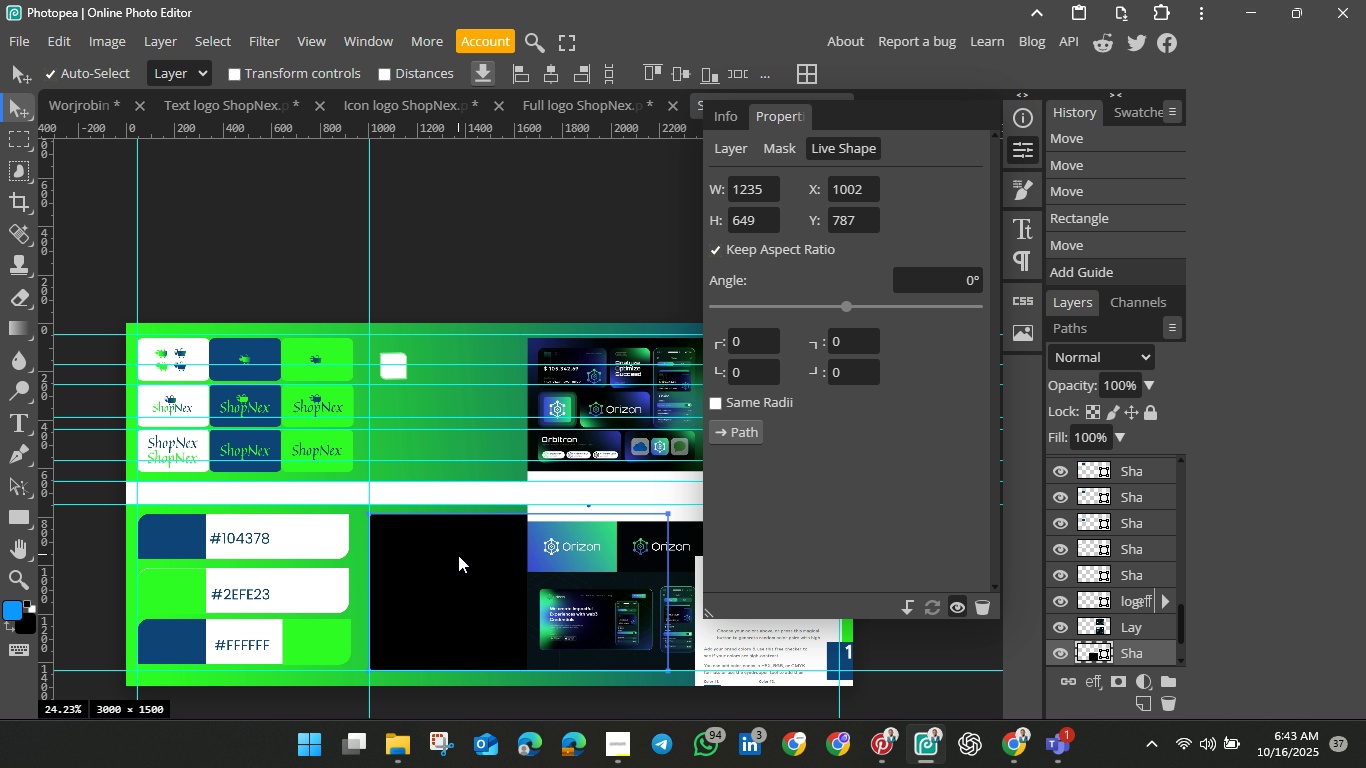 
wait(5.02)
 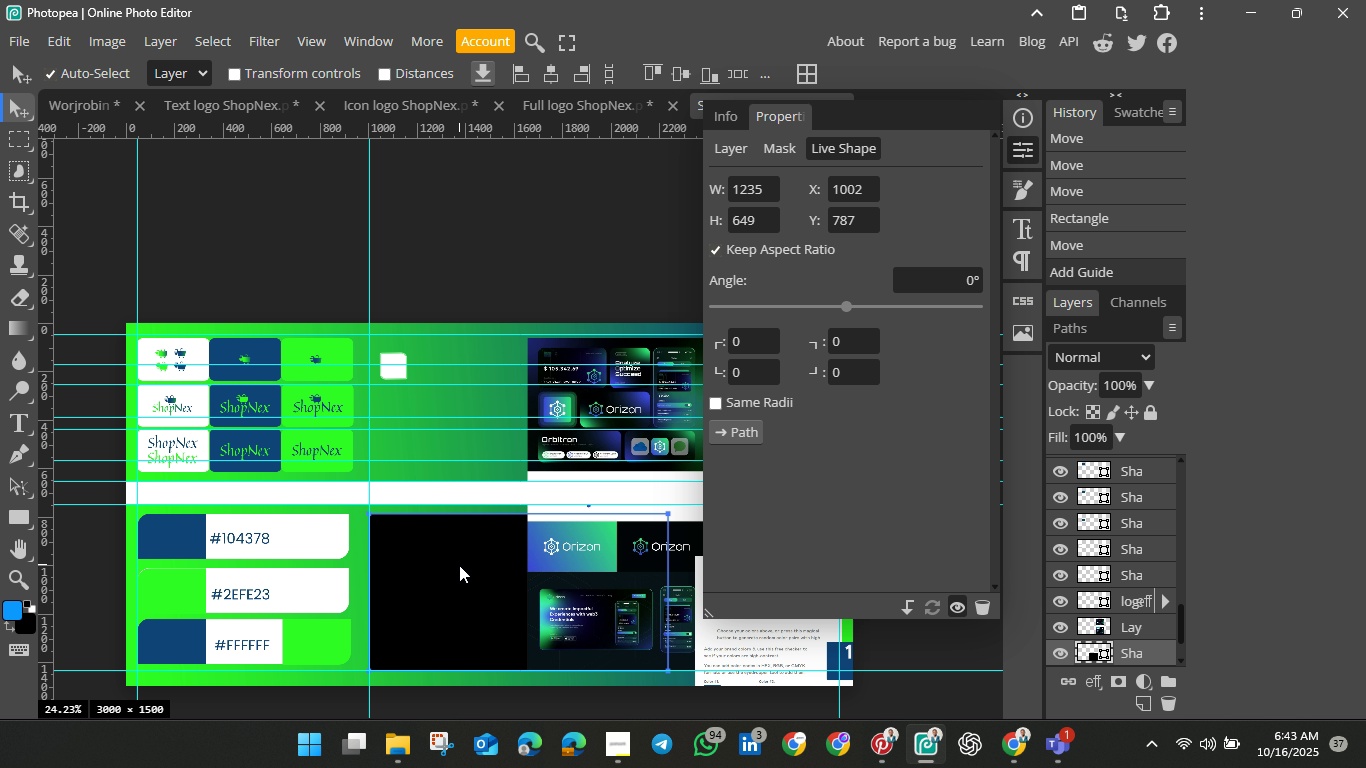 
key(Control+T)
 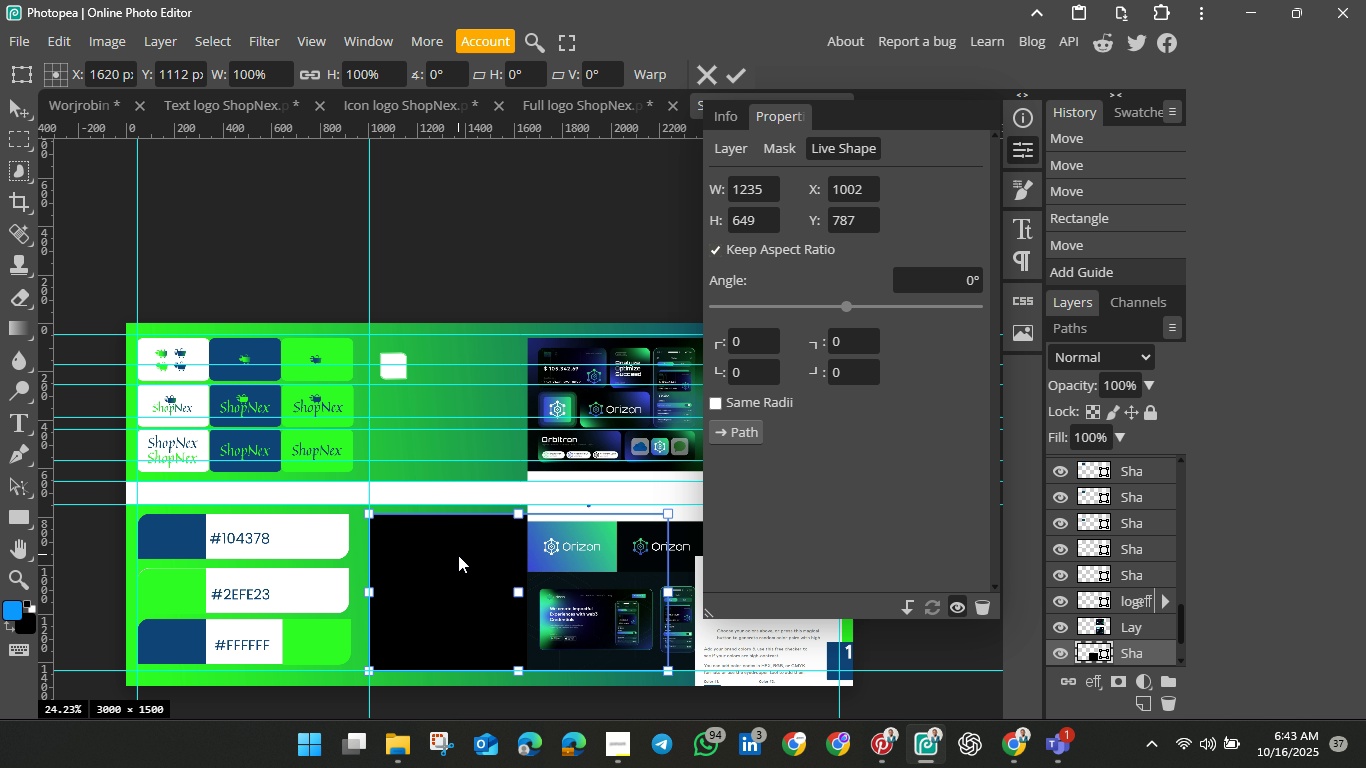 
left_click_drag(start_coordinate=[520, 515], to_coordinate=[520, 506])
 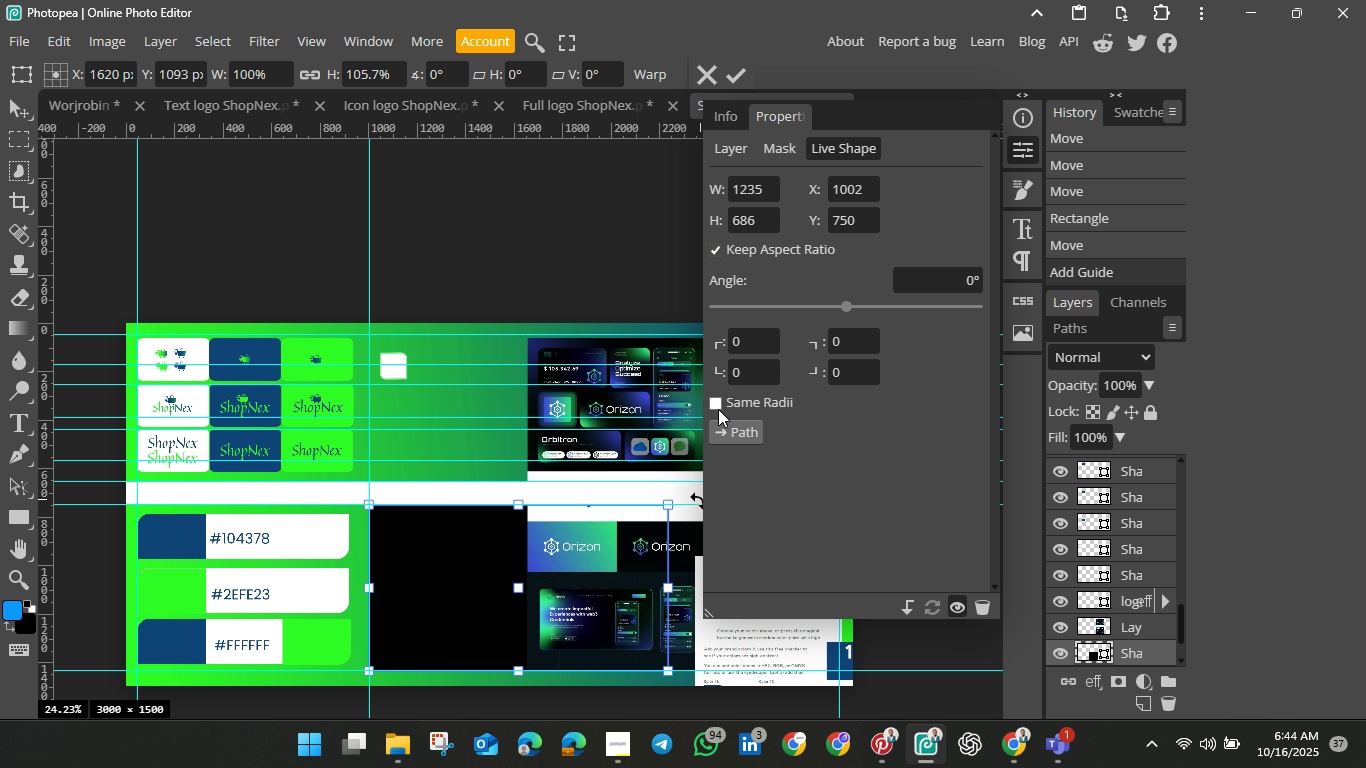 
wait(7.14)
 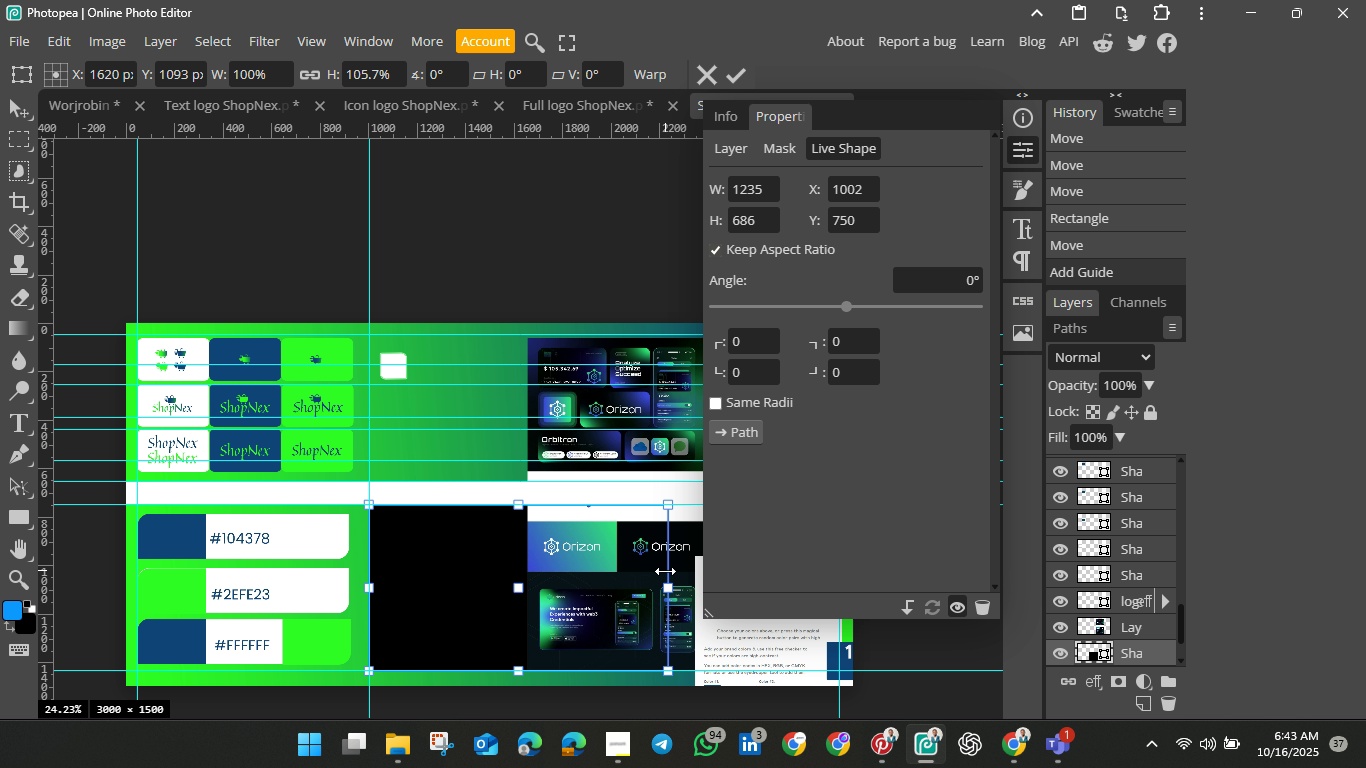 
left_click([718, 399])
 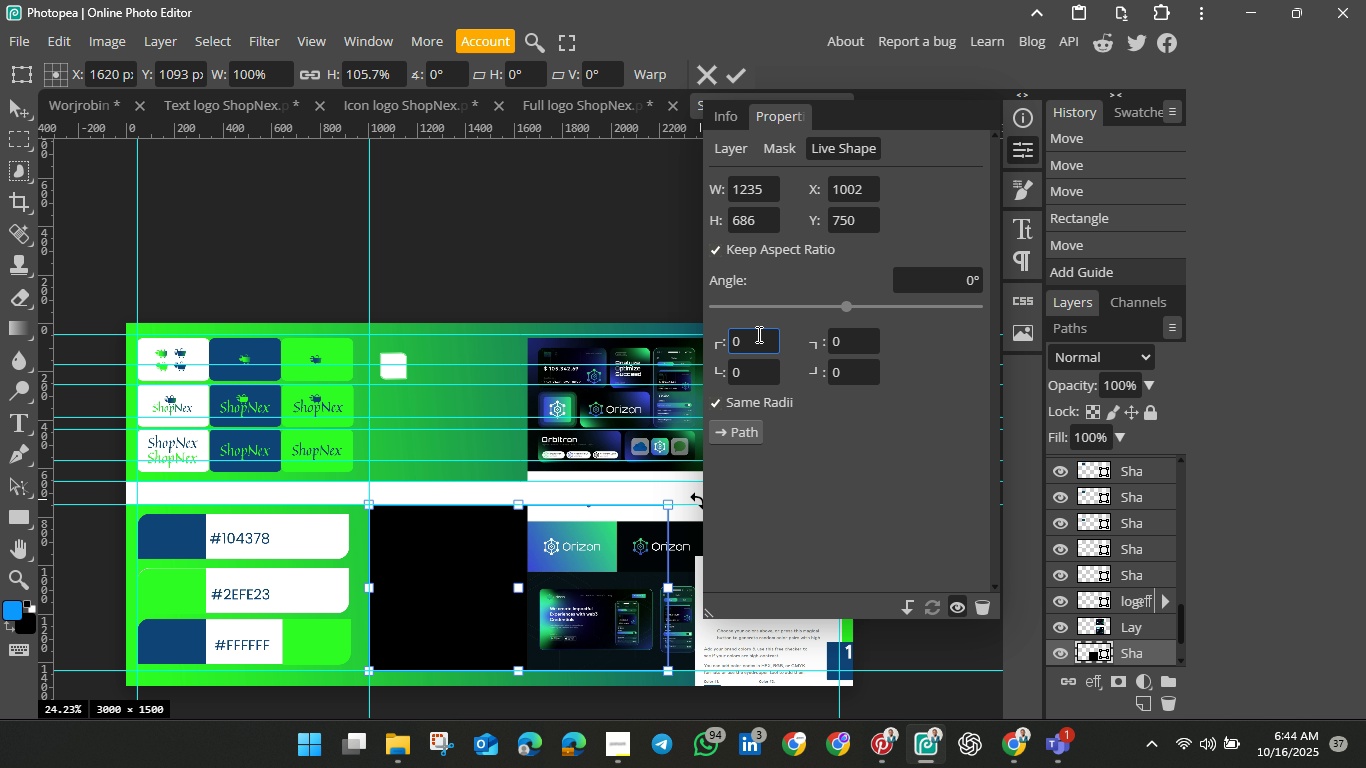 
left_click([757, 334])
 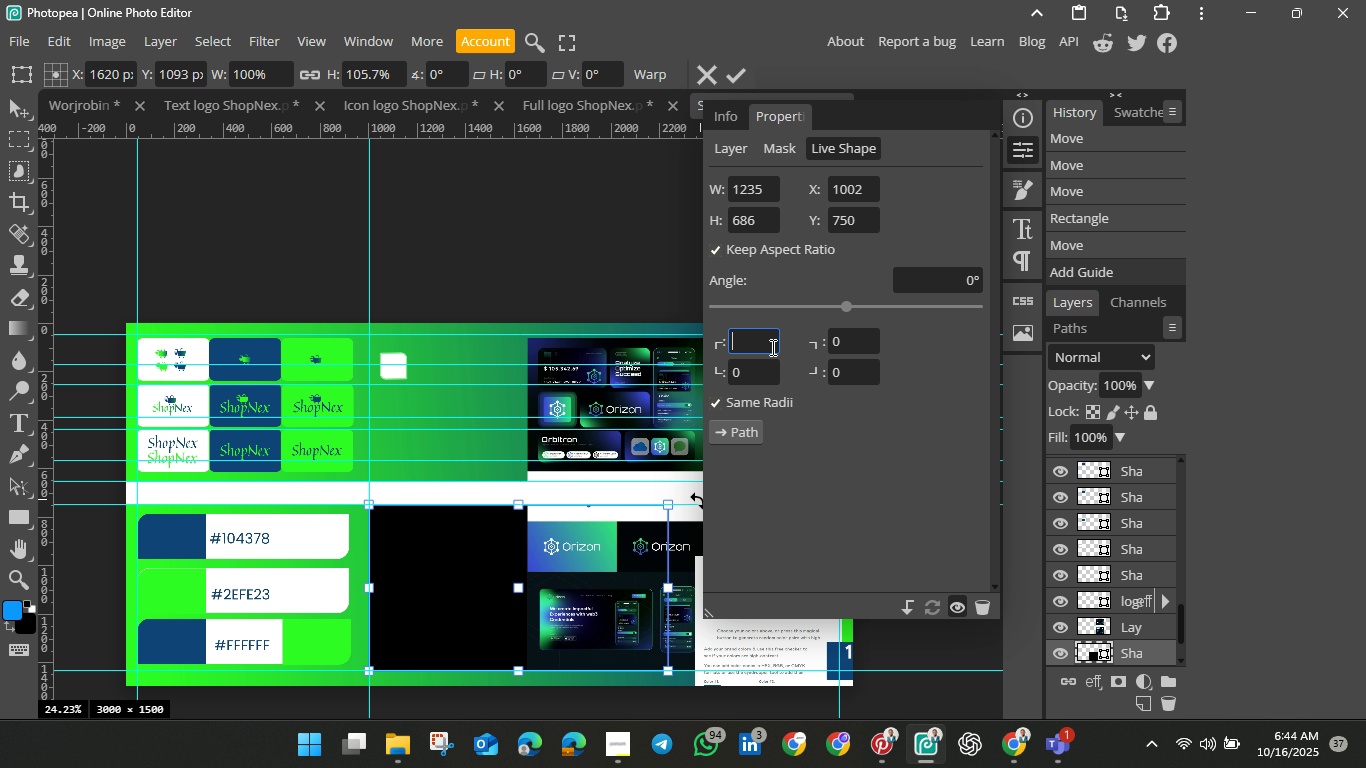 
key(Backspace)
type(50)
 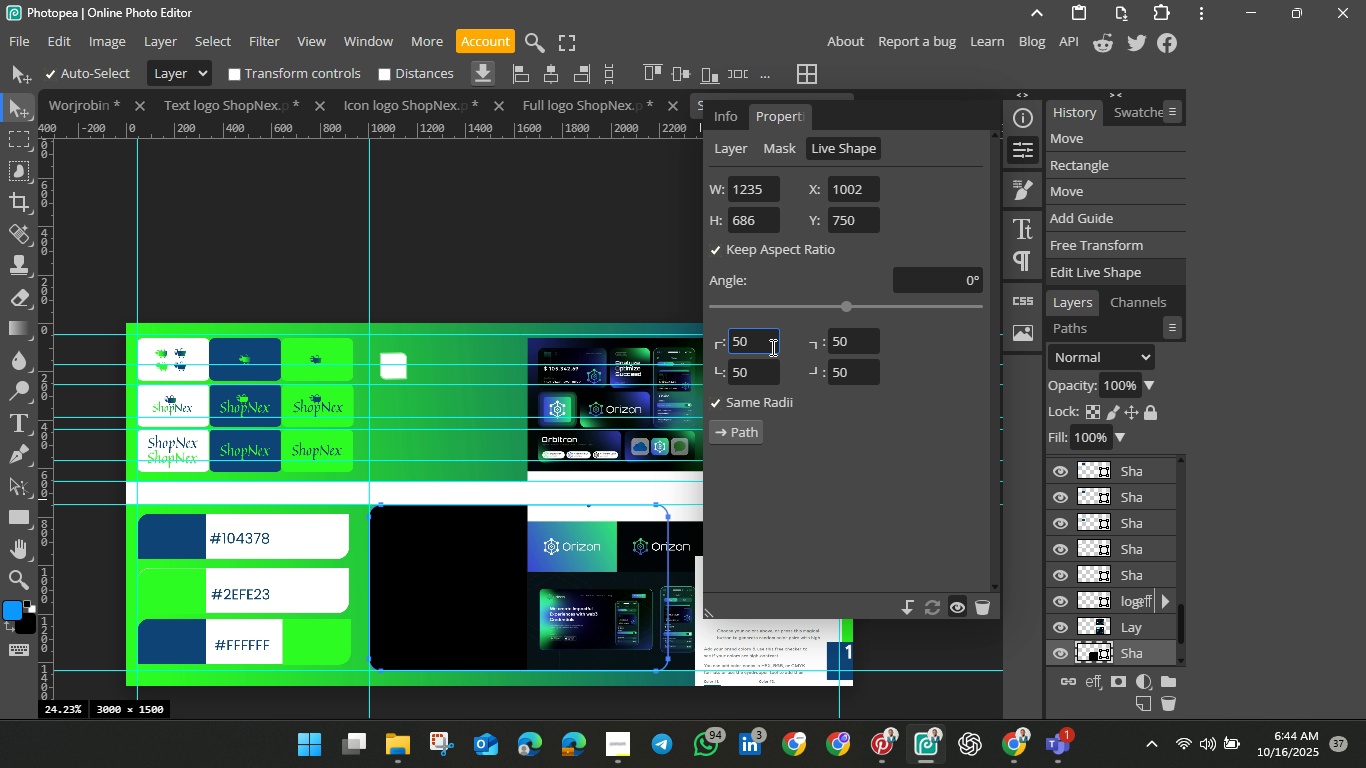 
hold_key(key=Enter, duration=0.47)
 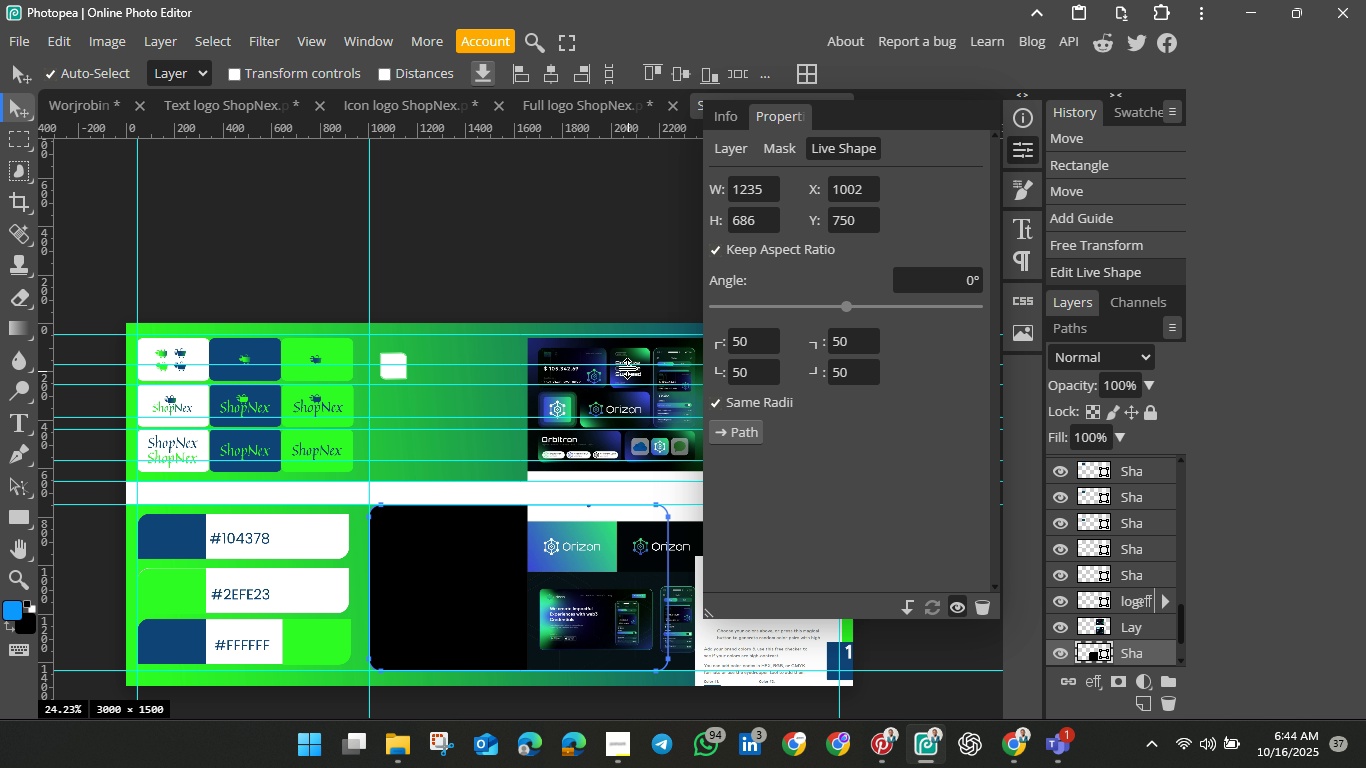 
left_click([628, 275])
 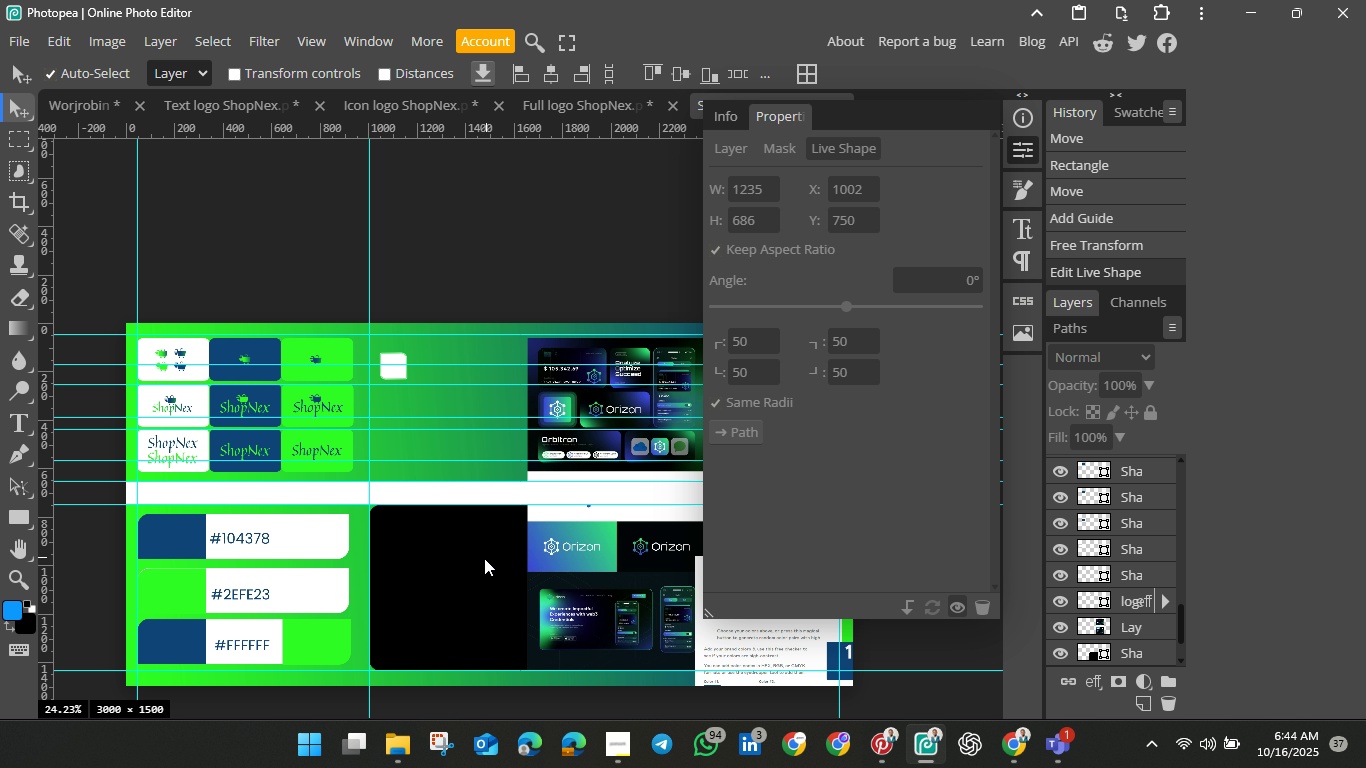 
wait(7.98)
 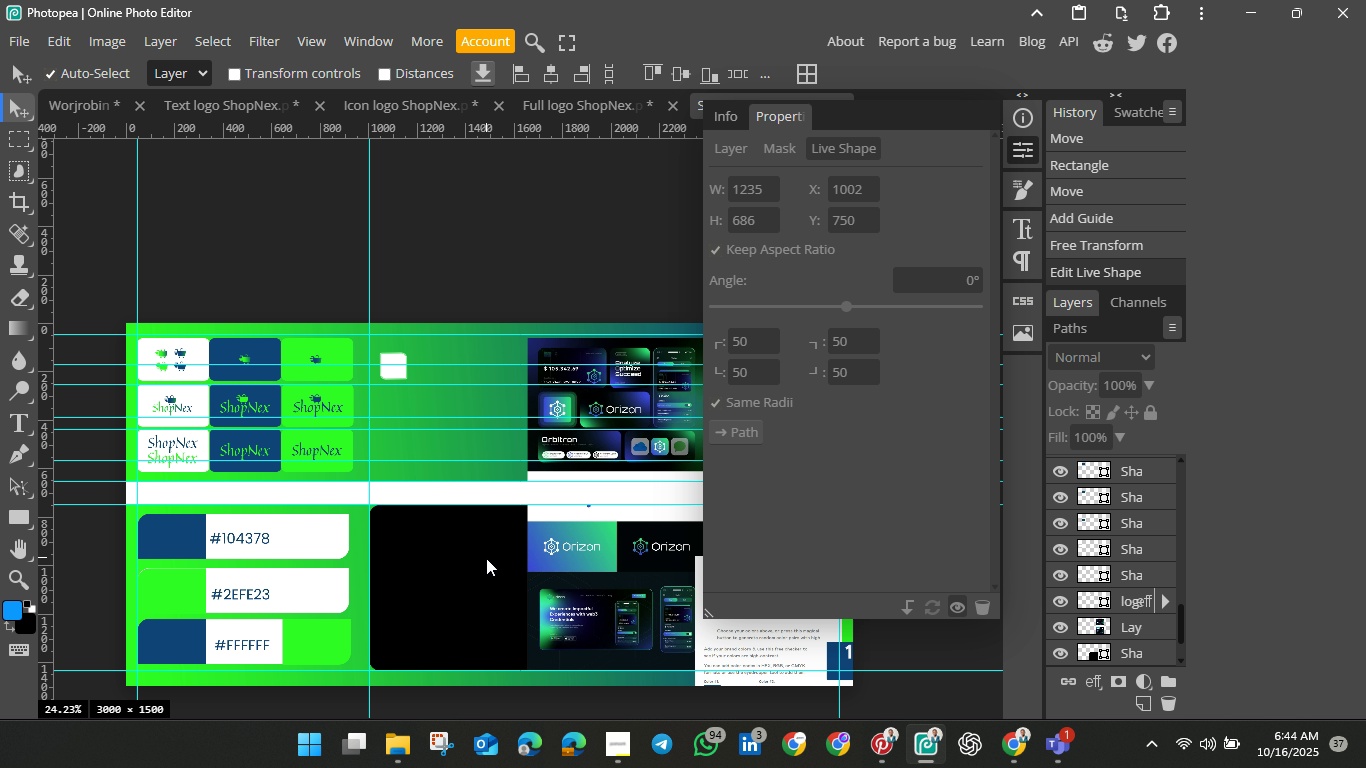 
left_click([19, 427])
 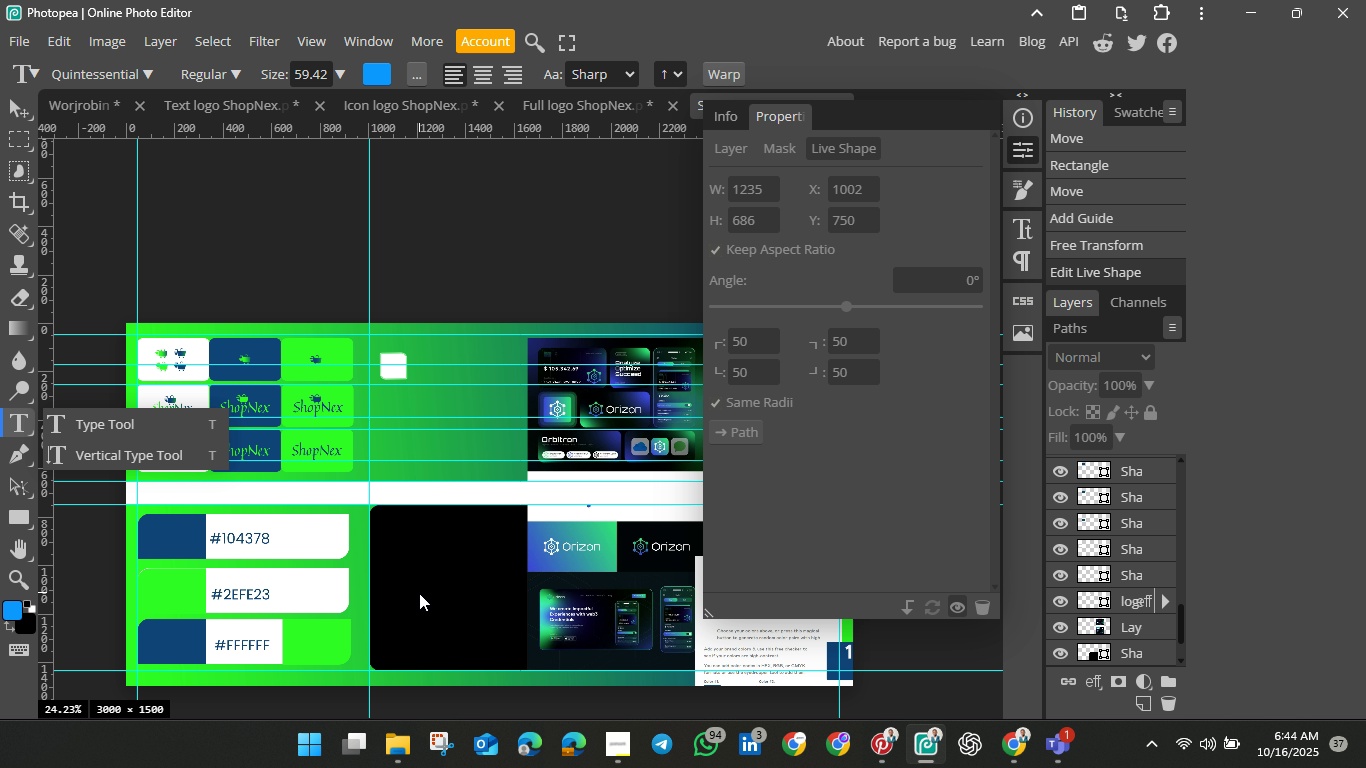 
left_click([419, 593])
 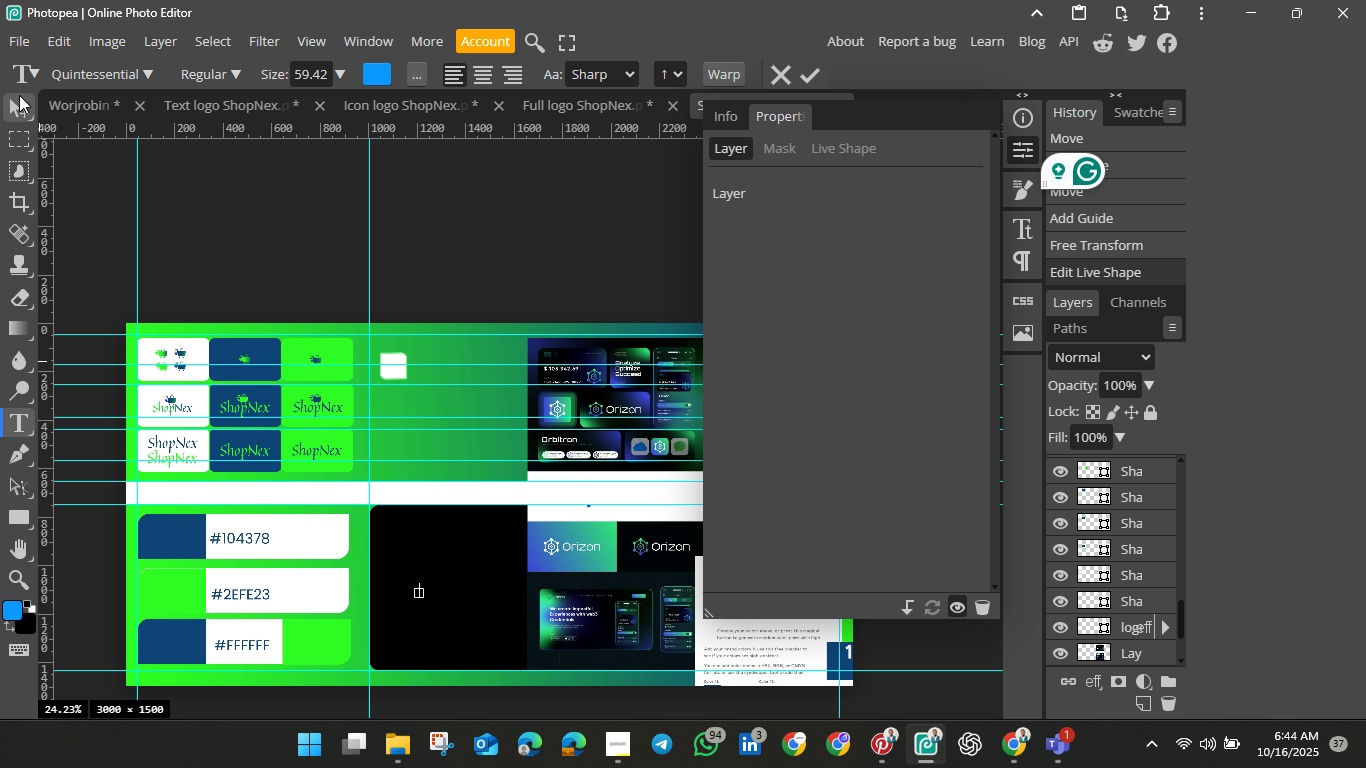 
left_click([12, 106])
 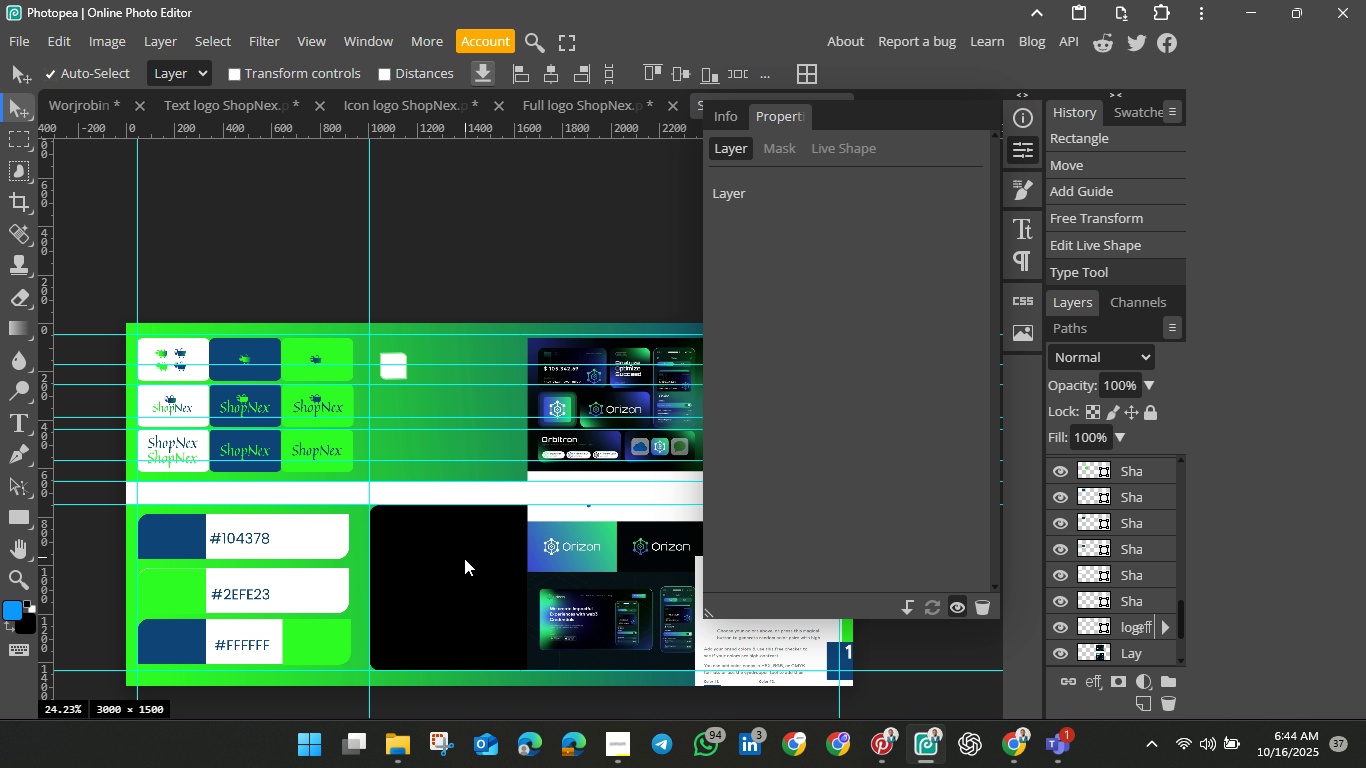 
left_click([464, 558])
 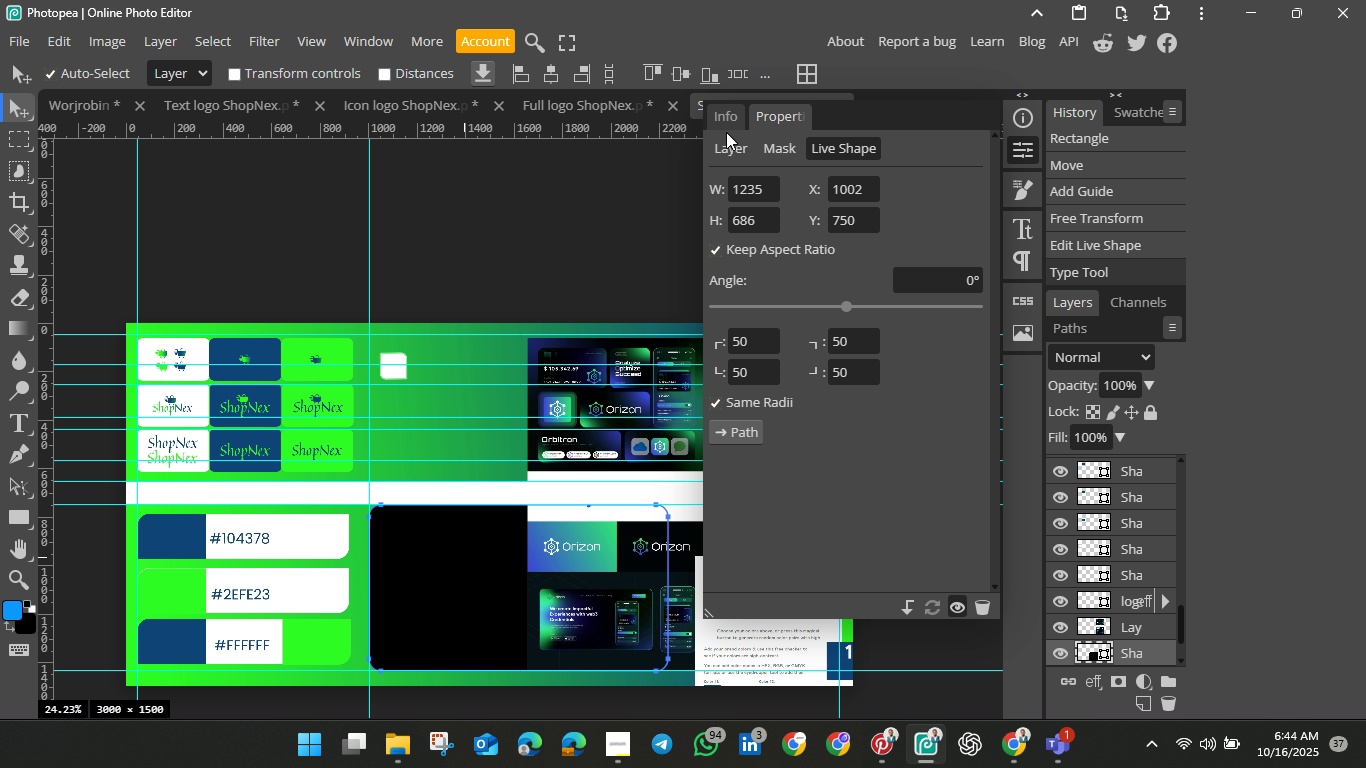 
left_click([722, 151])
 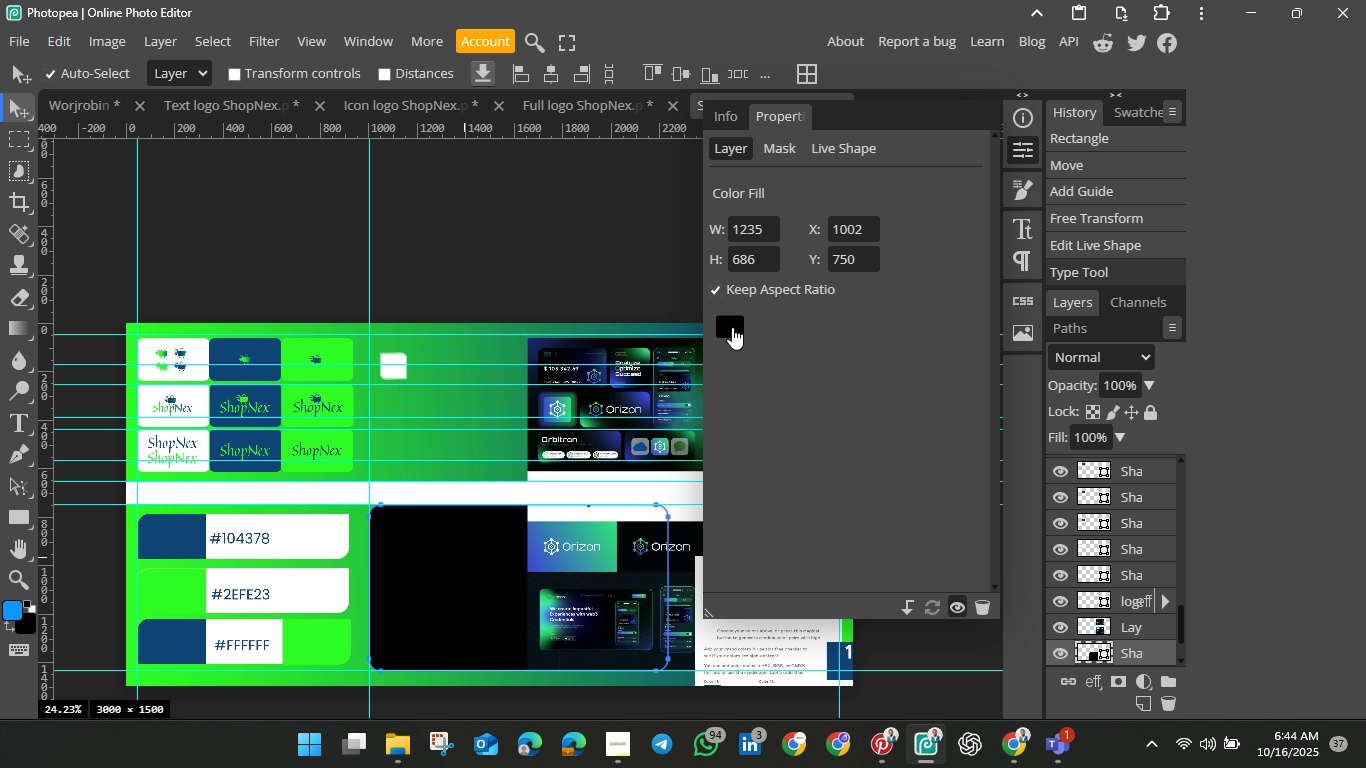 
left_click([732, 327])
 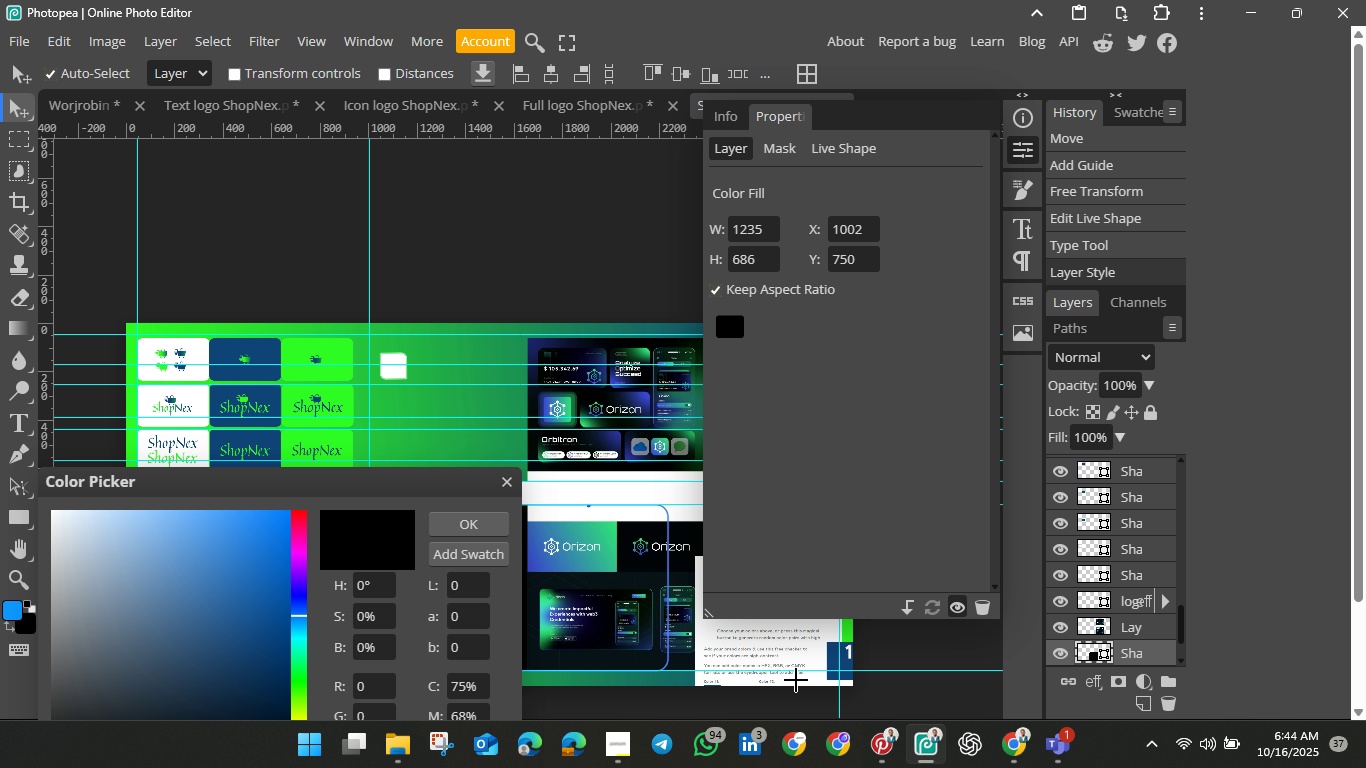 
left_click([837, 662])
 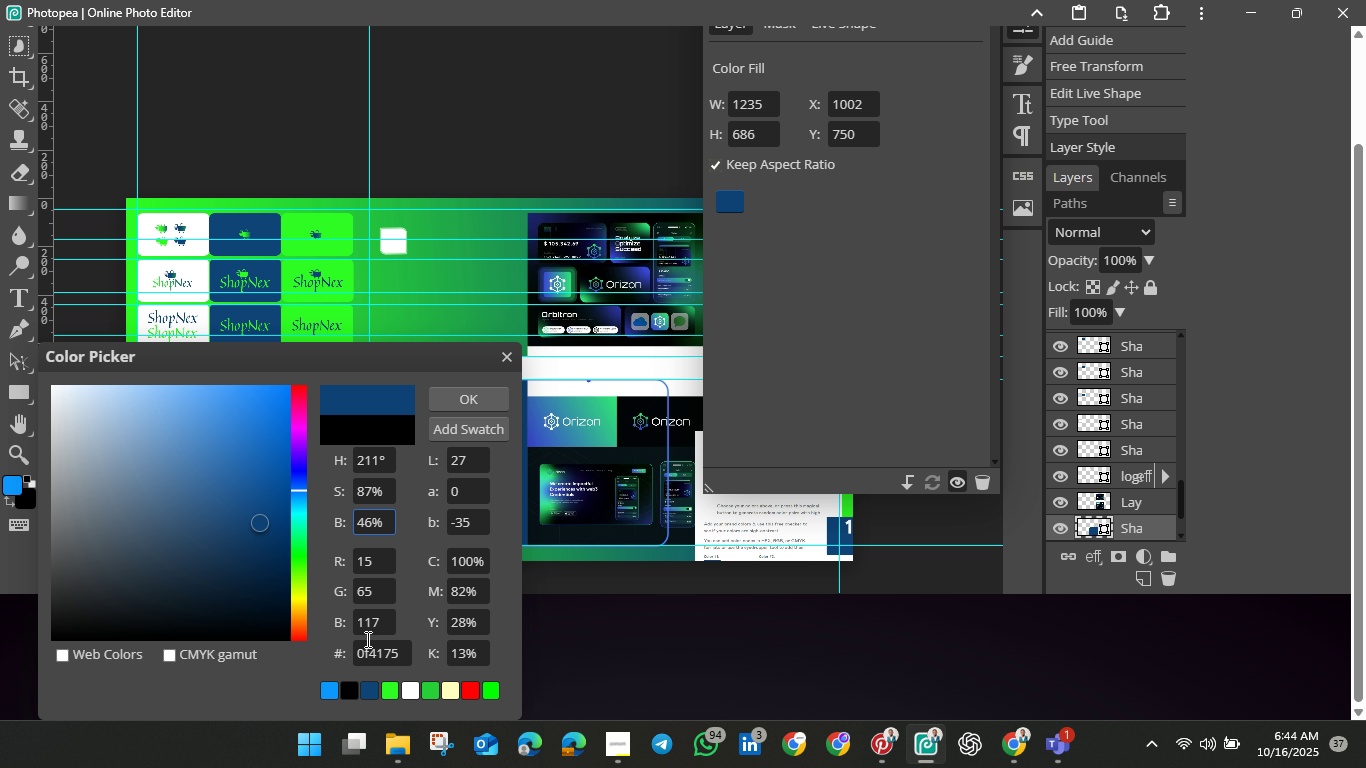 
scroll: coordinate [366, 640], scroll_direction: down, amount: 2.0
 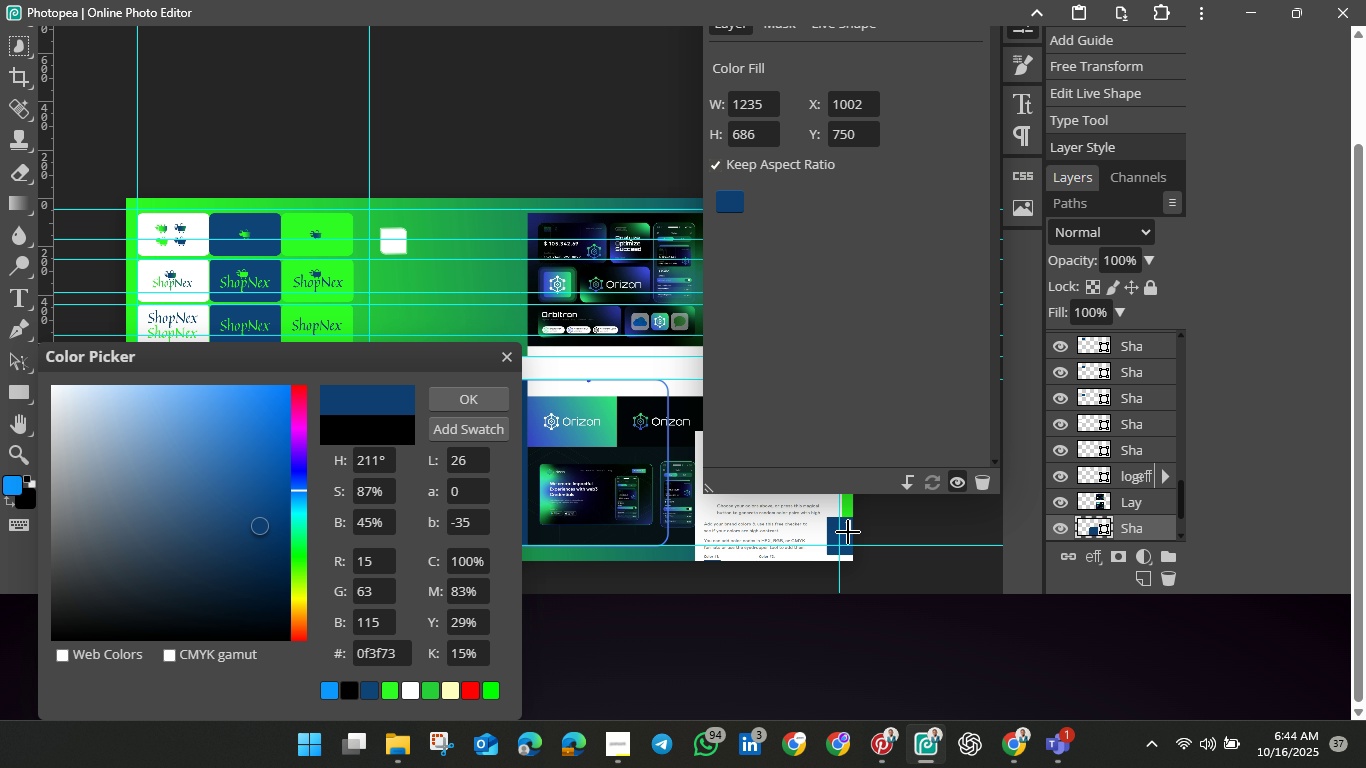 
left_click([844, 535])
 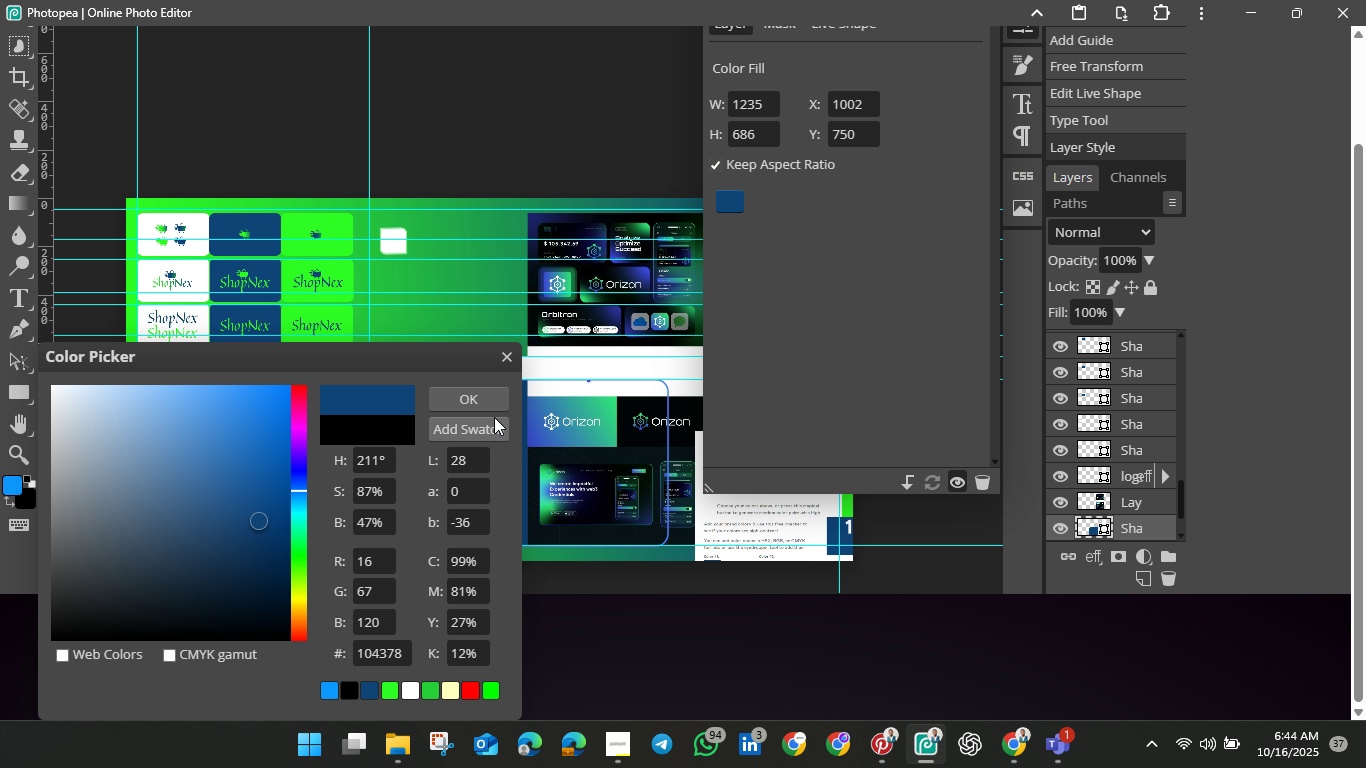 
left_click([478, 392])
 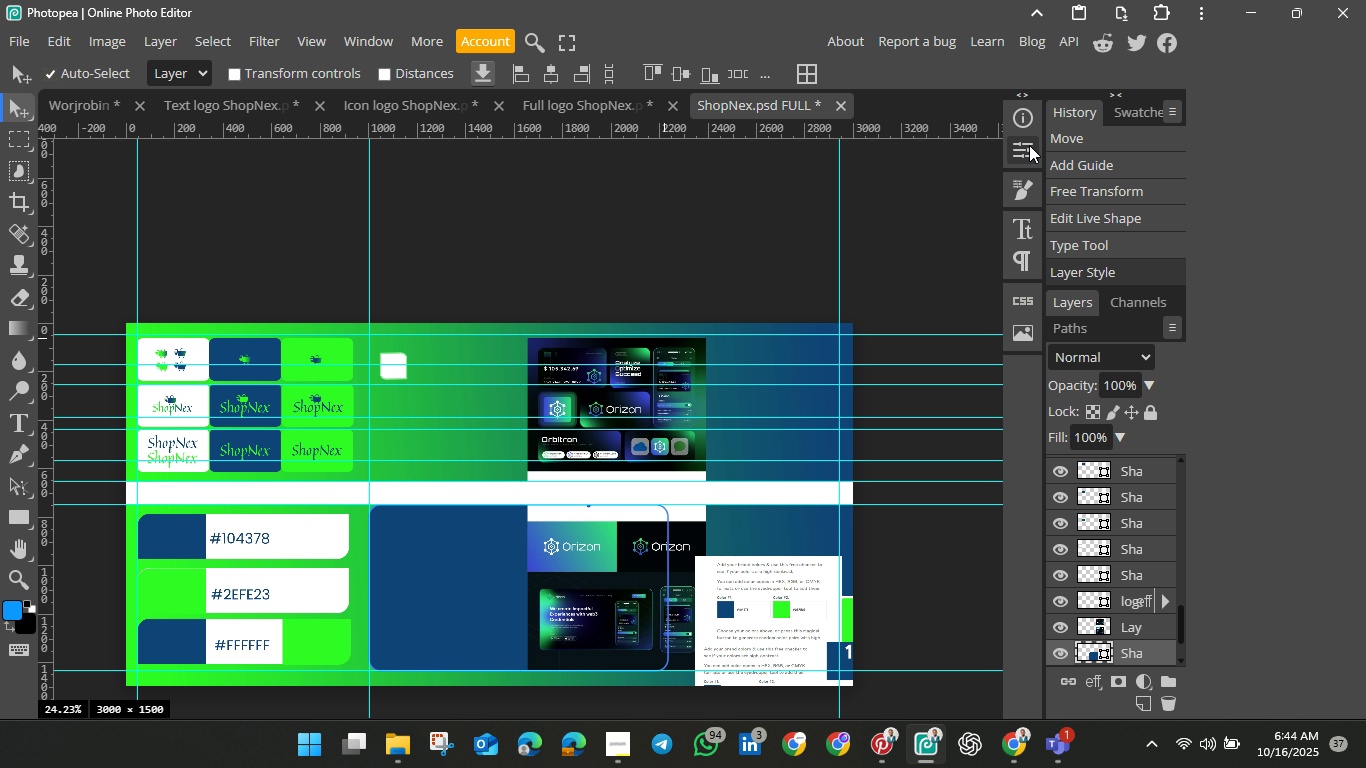 
wait(10.15)
 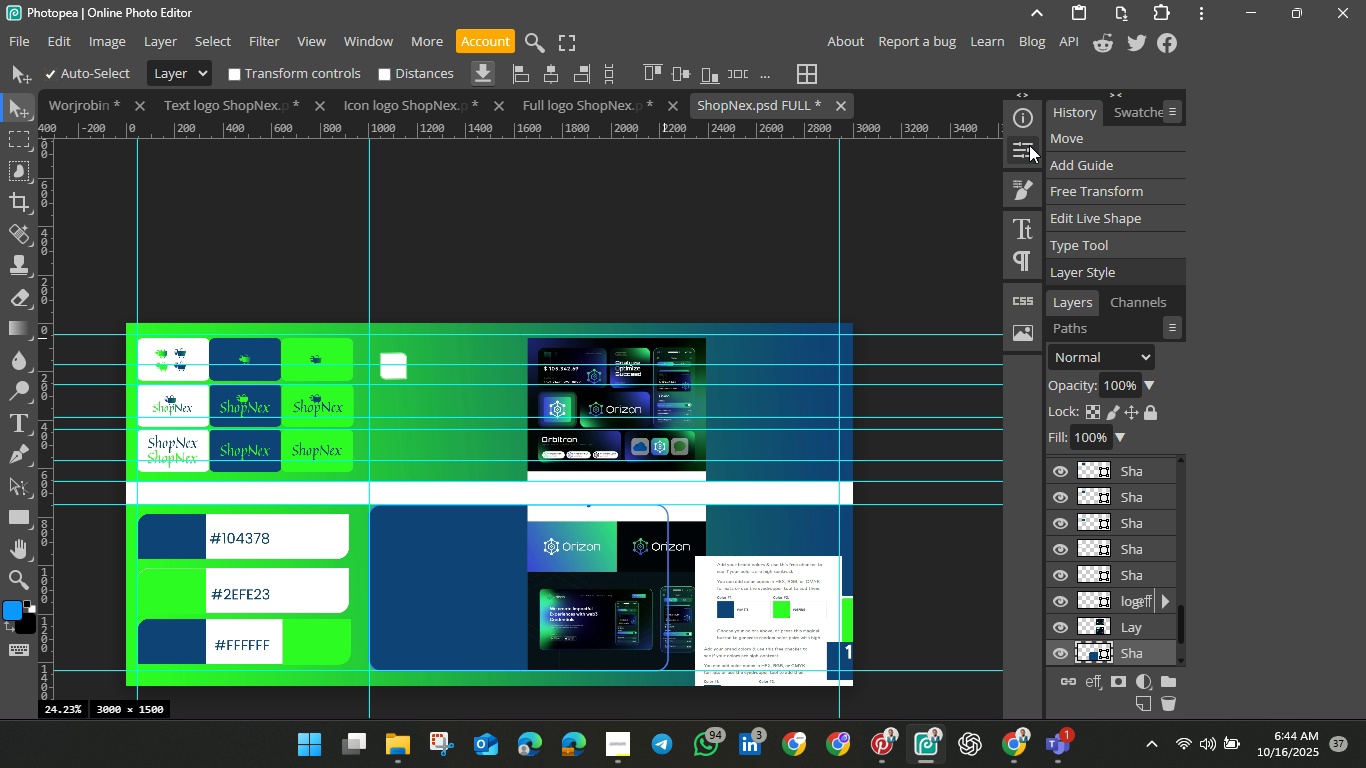 
left_click([231, 538])
 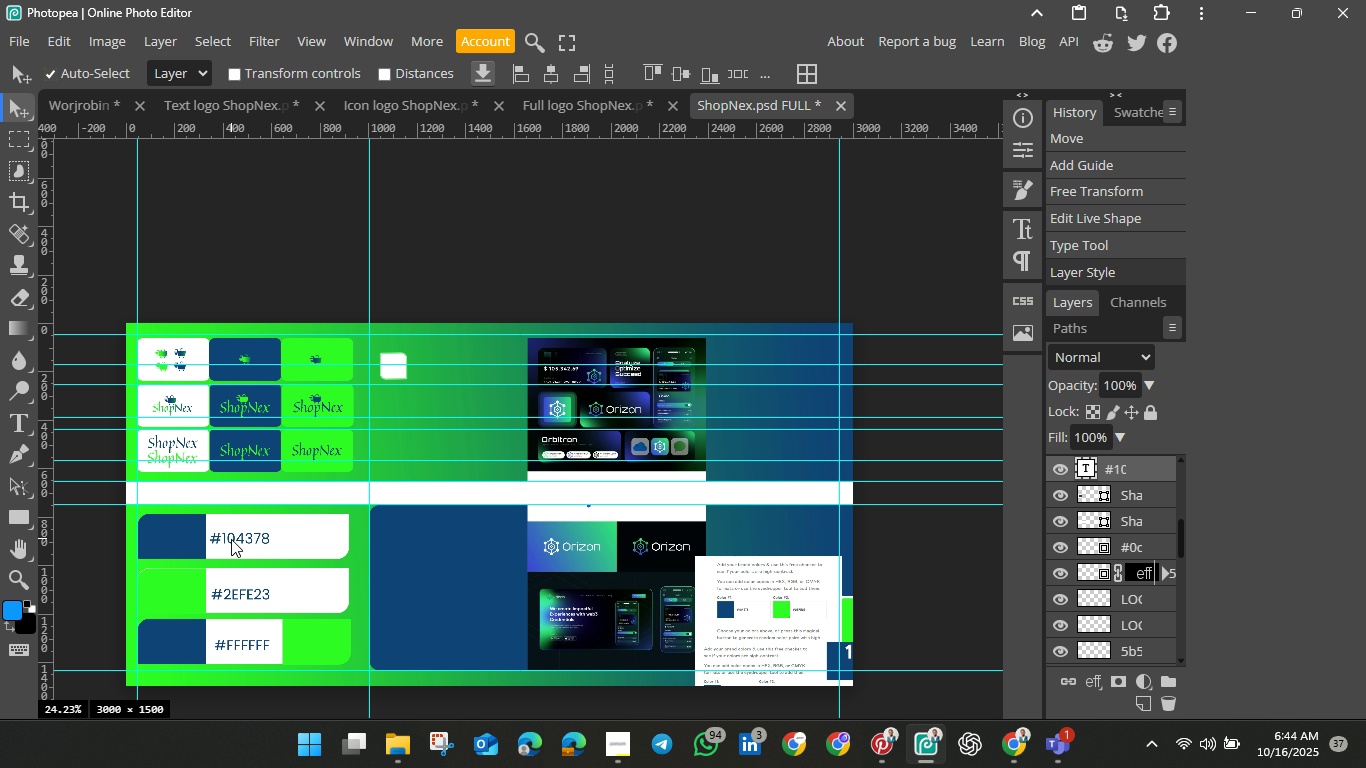 
key(Control+J)
 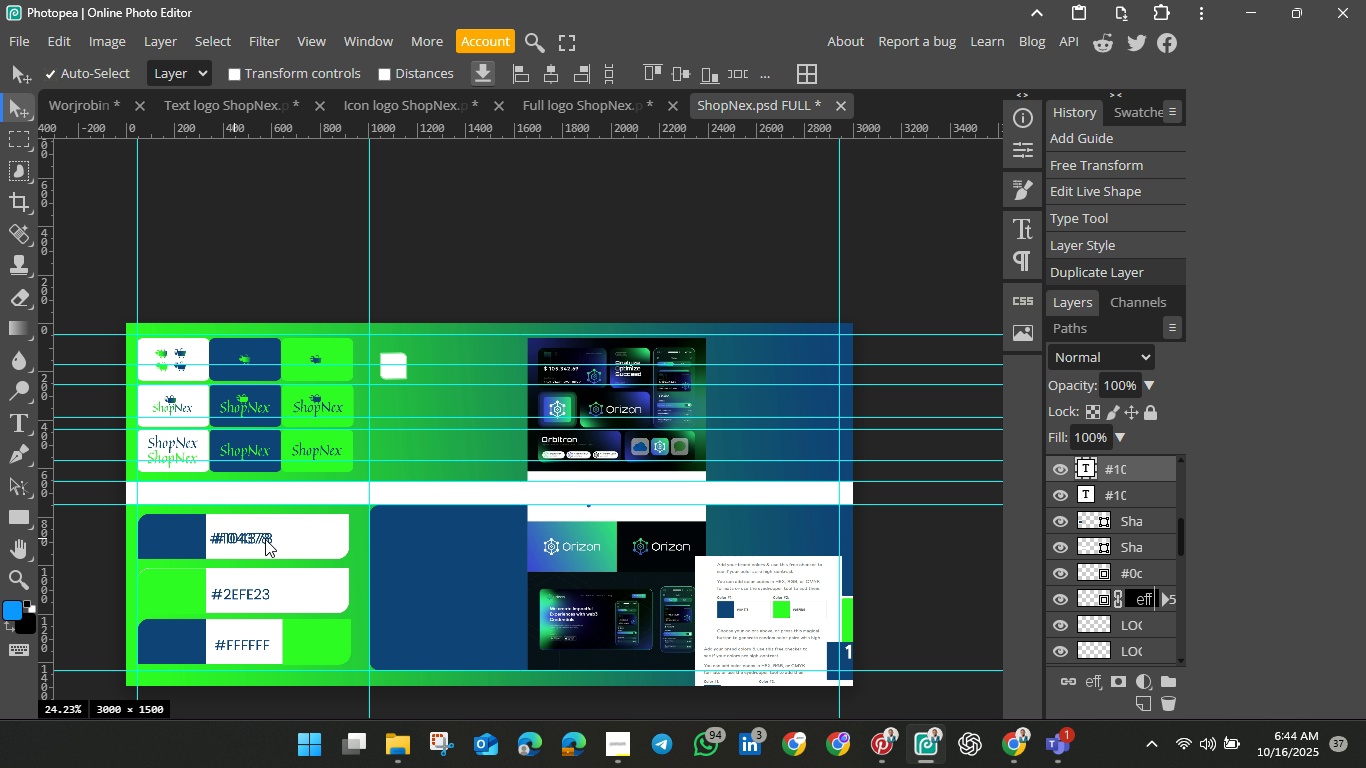 
left_click_drag(start_coordinate=[231, 539], to_coordinate=[438, 542])
 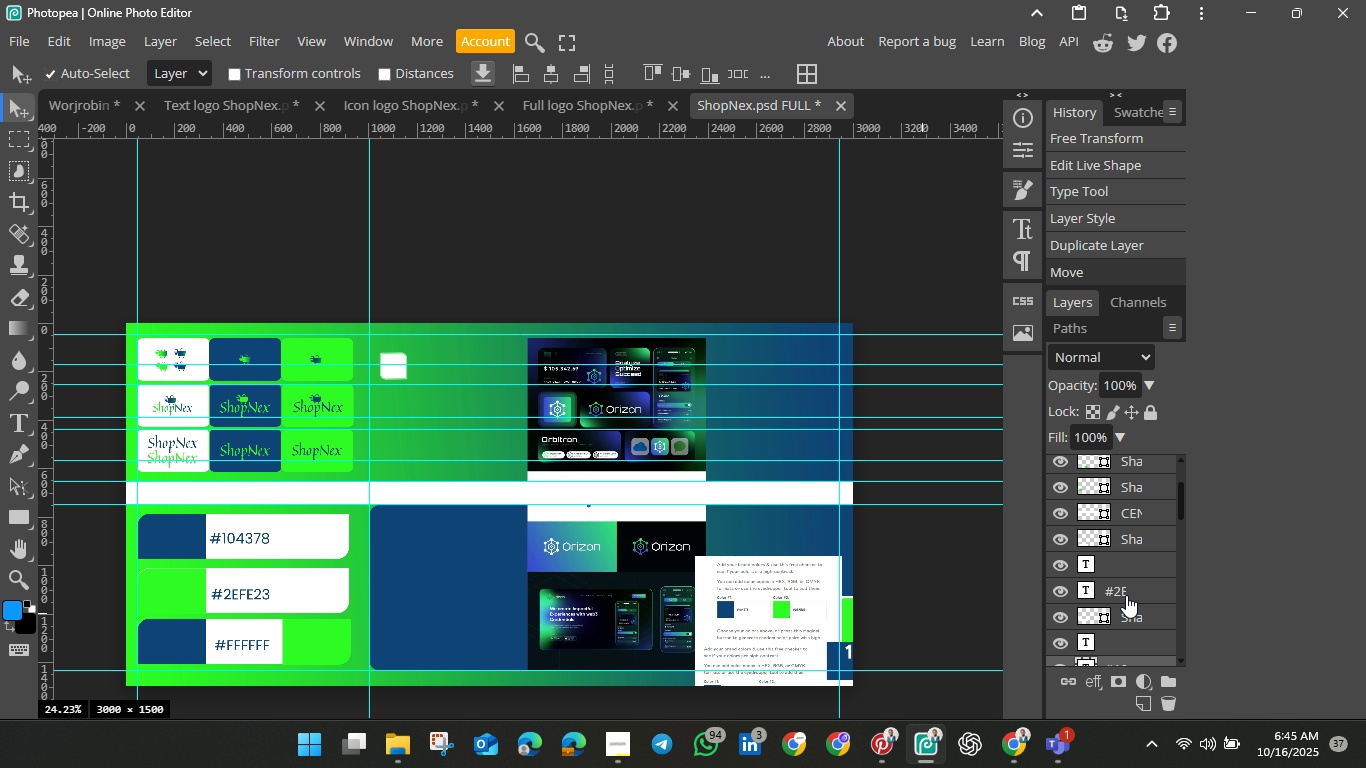 
scroll: coordinate [1126, 595], scroll_direction: up, amount: 2.0
 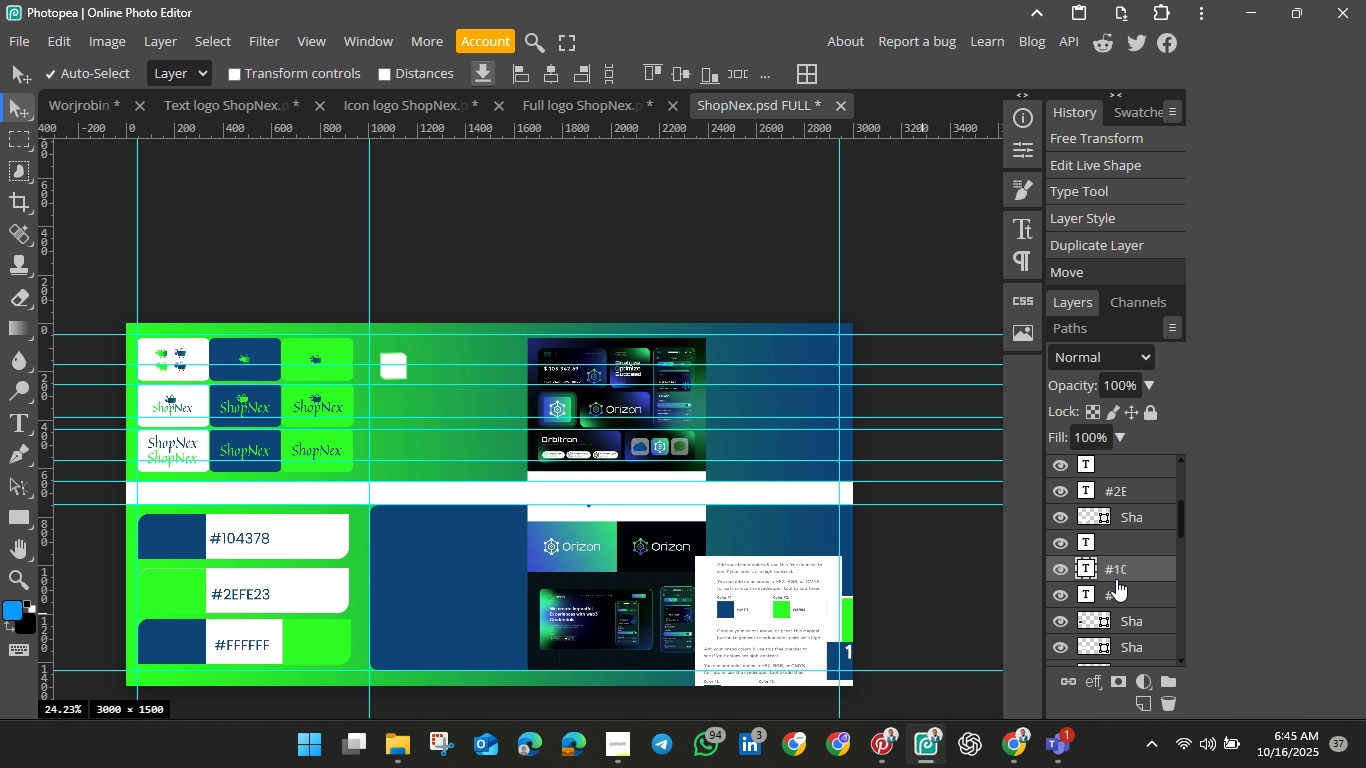 
scroll: coordinate [1126, 587], scroll_direction: down, amount: 1.0
 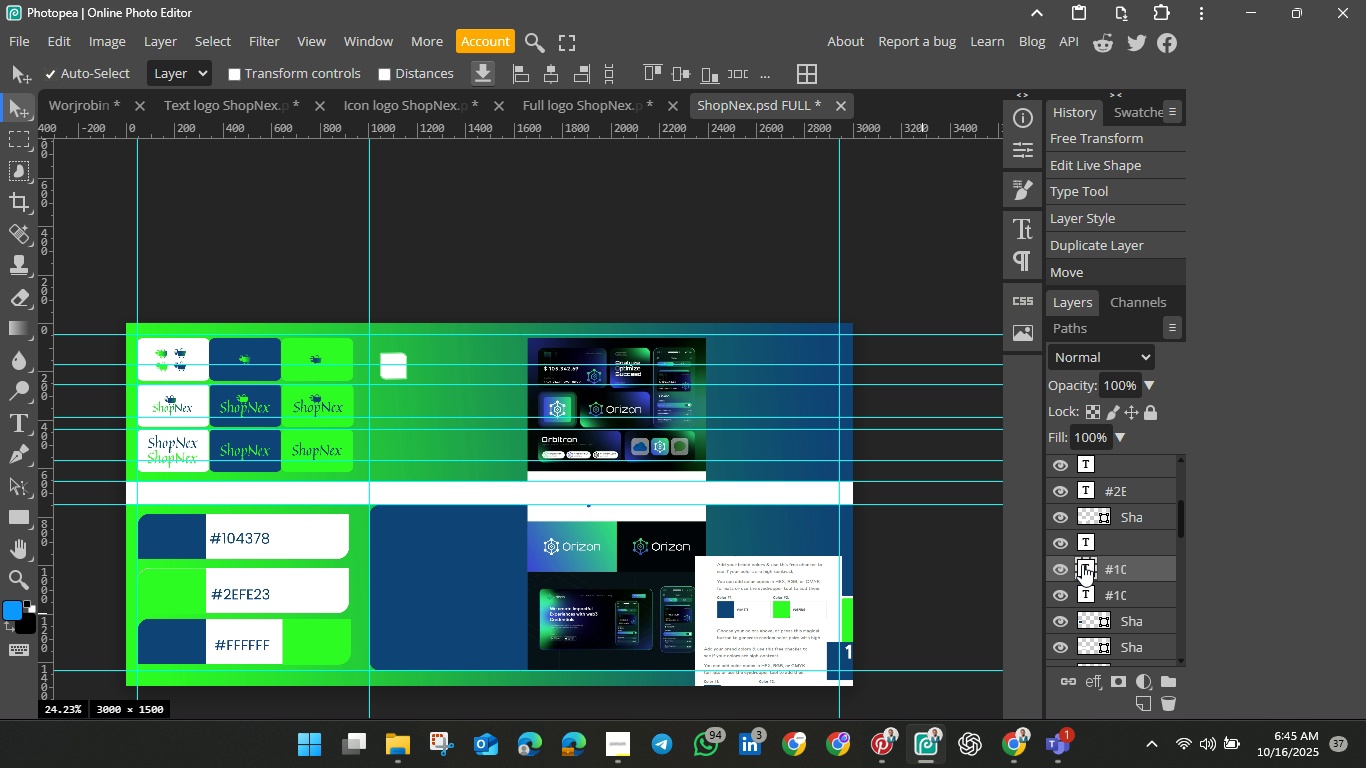 
left_click_drag(start_coordinate=[1082, 565], to_coordinate=[1076, 458])
 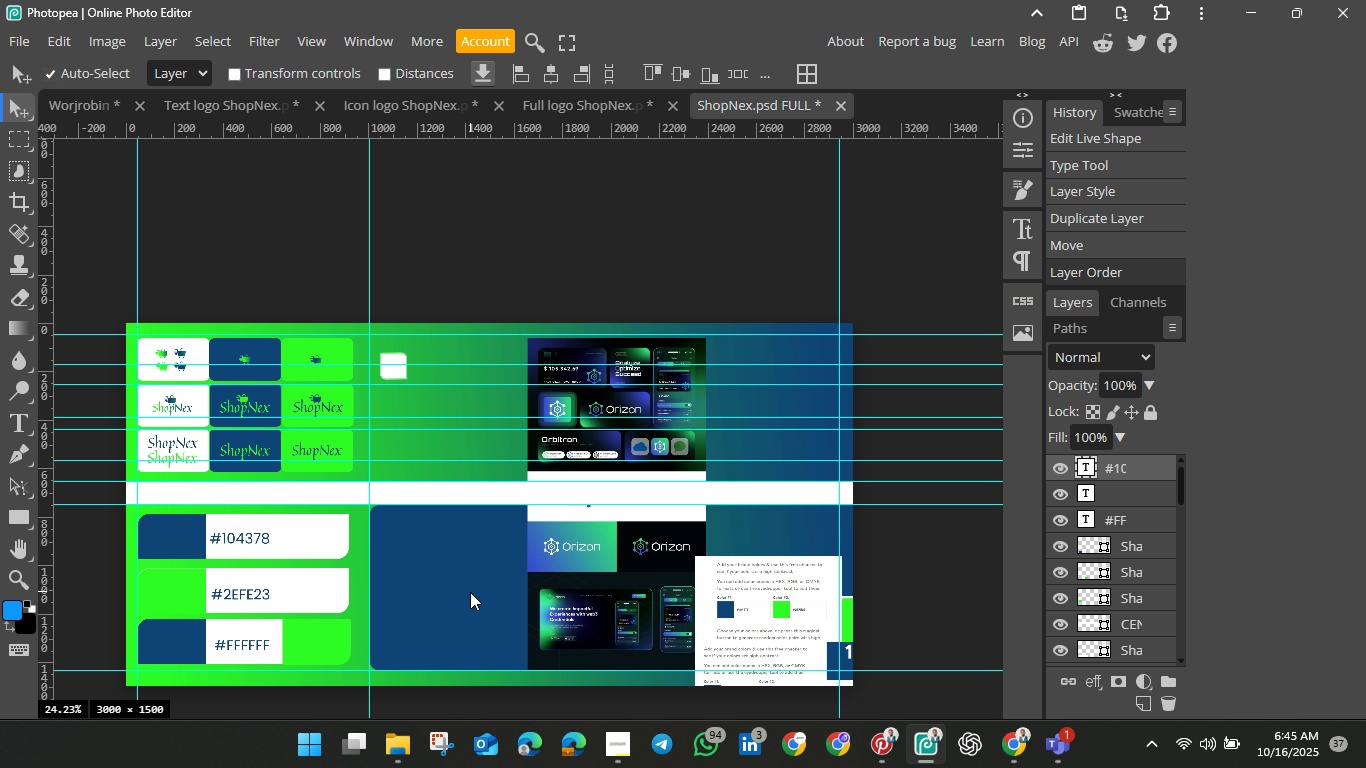 
key(Control+T)
 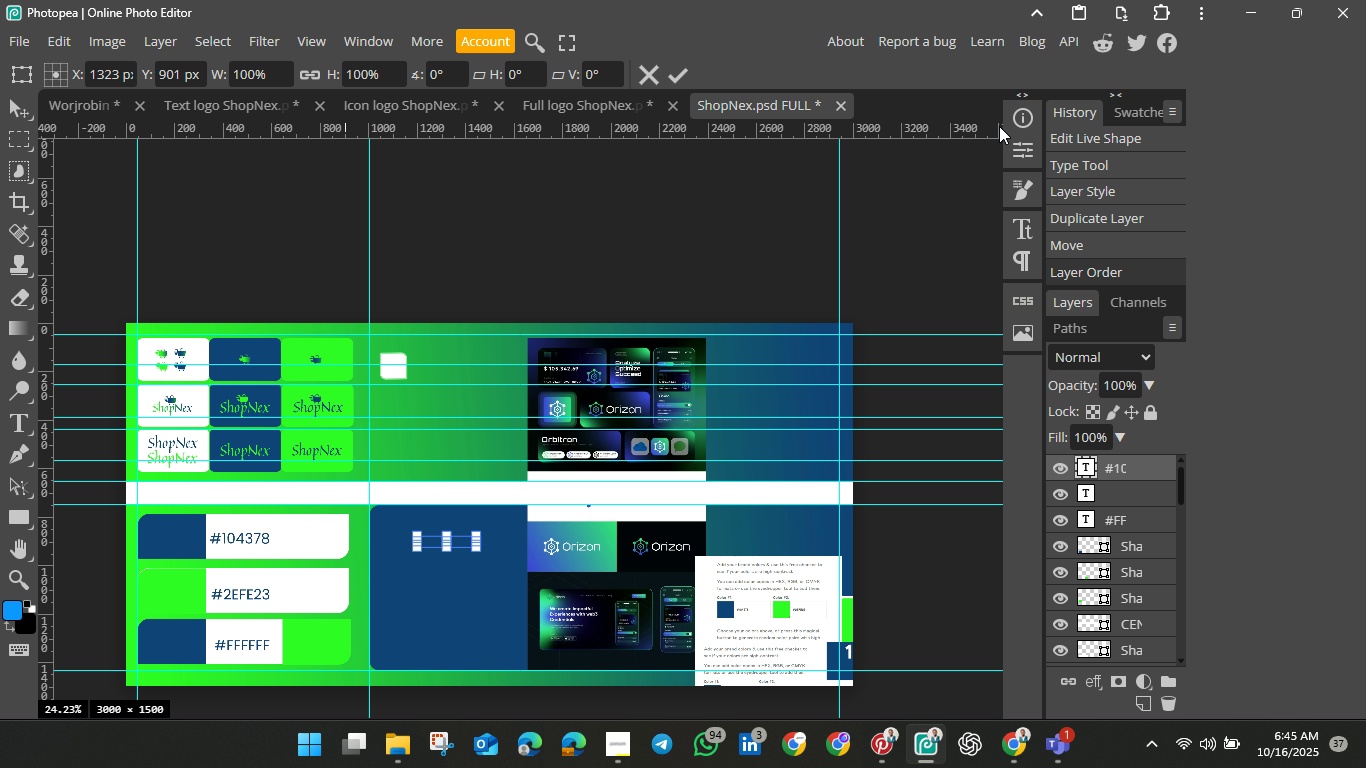 
left_click([1024, 224])
 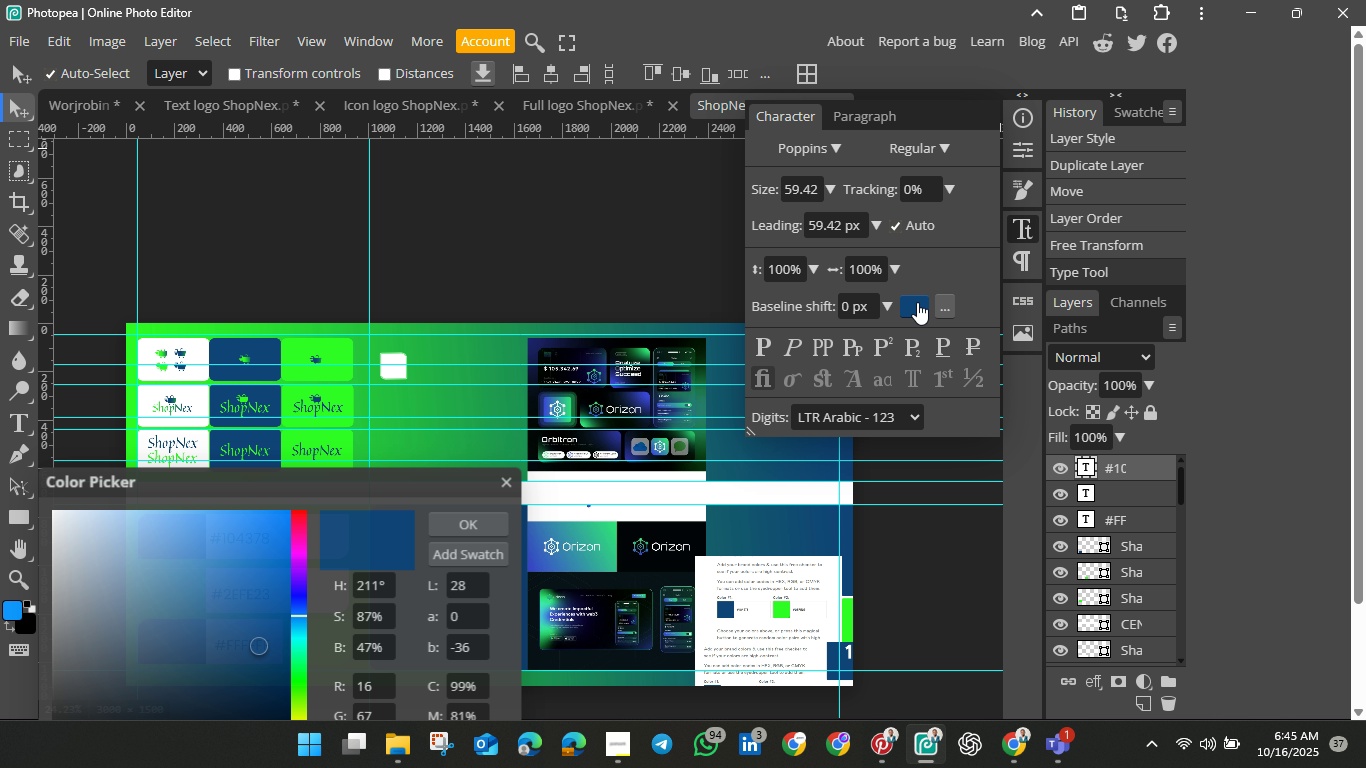 
left_click([917, 302])
 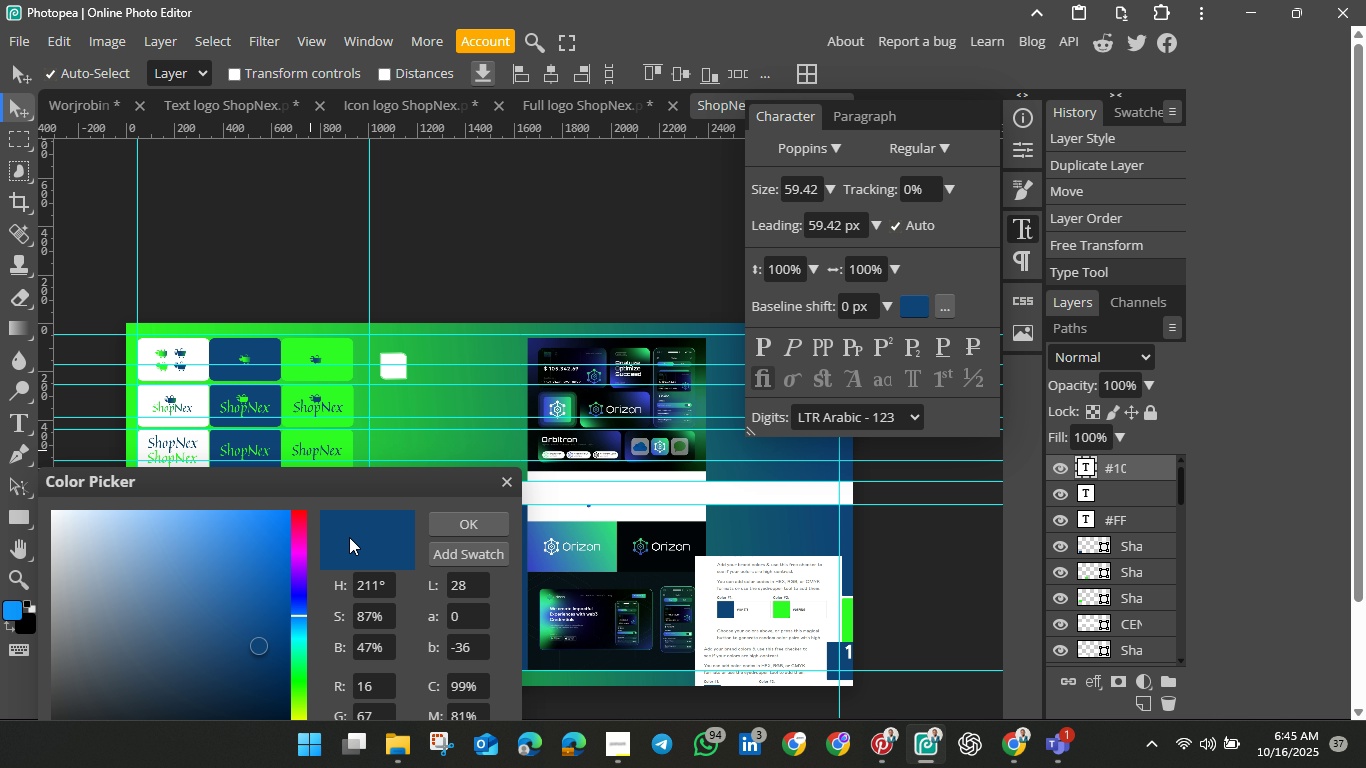 
wait(5.39)
 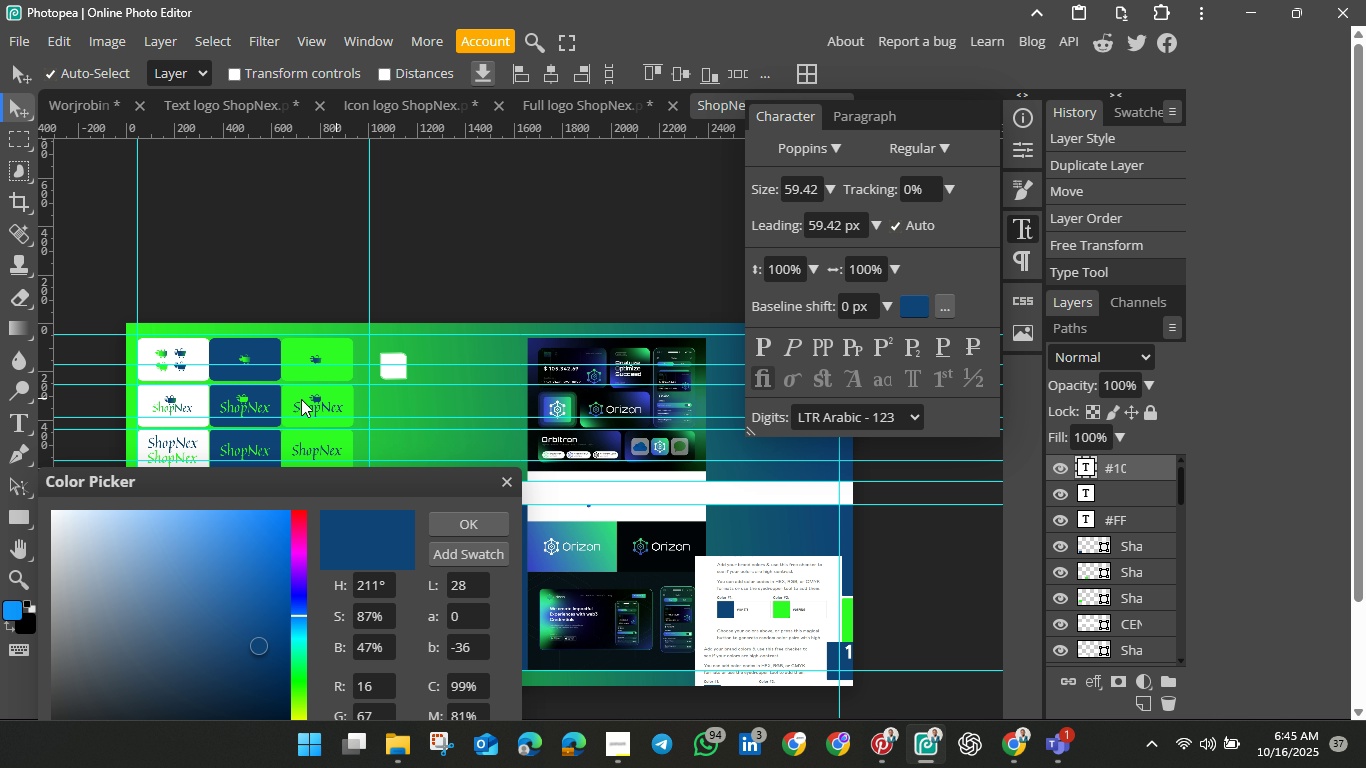 
scroll: coordinate [281, 546], scroll_direction: down, amount: 1.0
 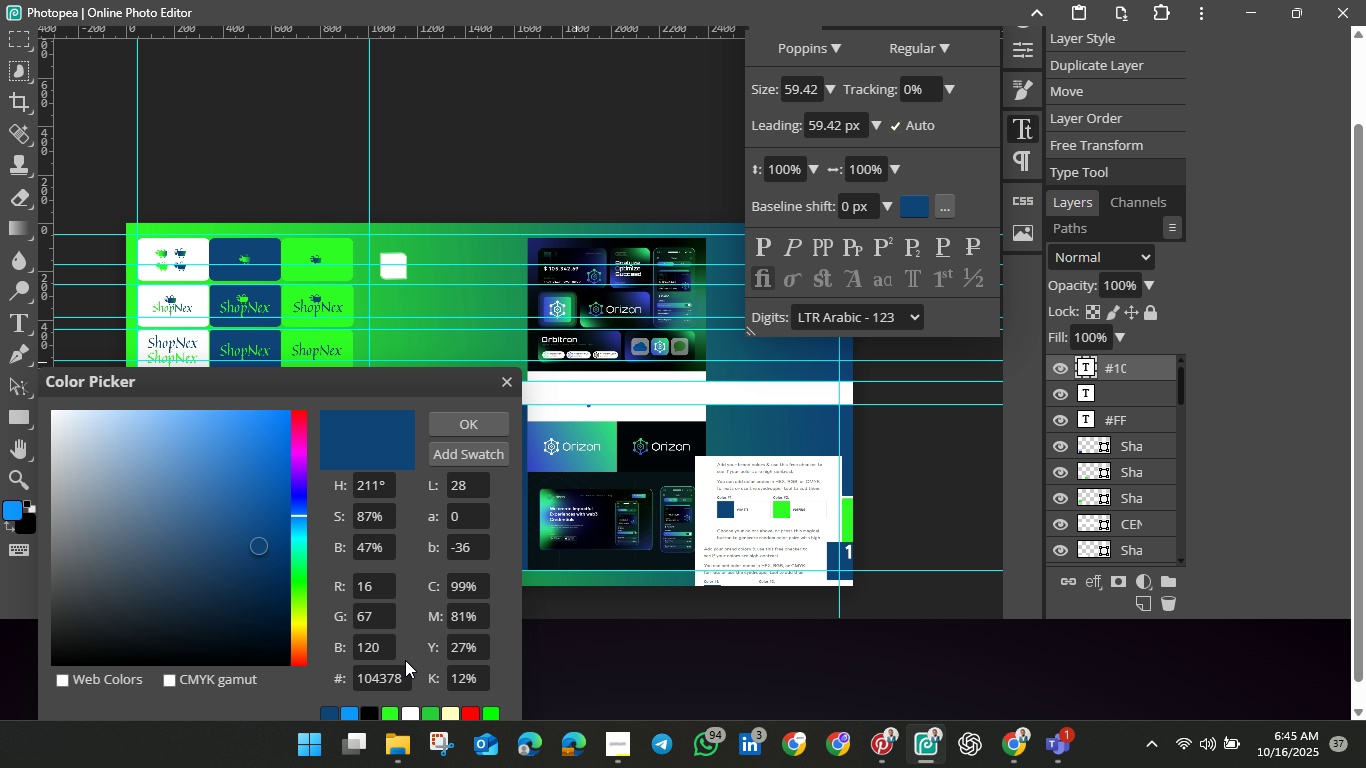 
wait(5.59)
 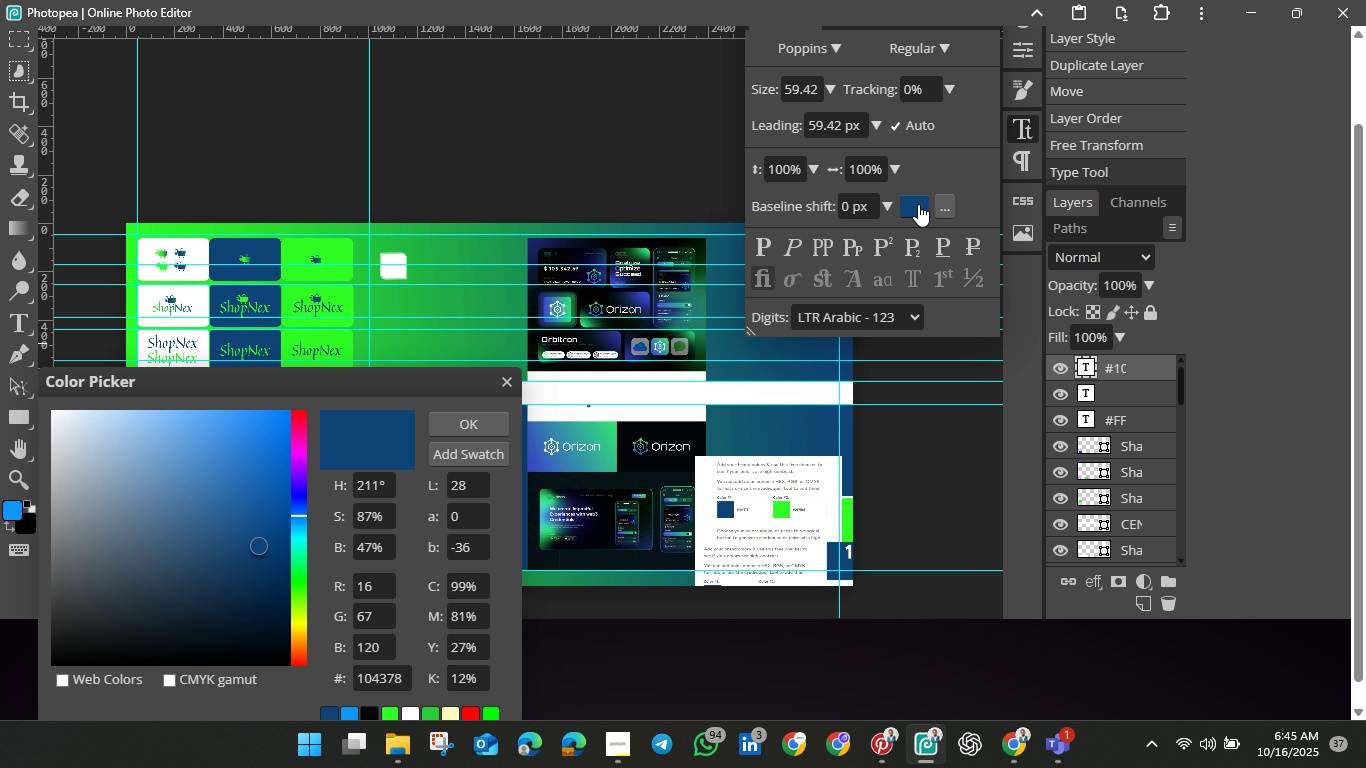 
left_click([390, 713])
 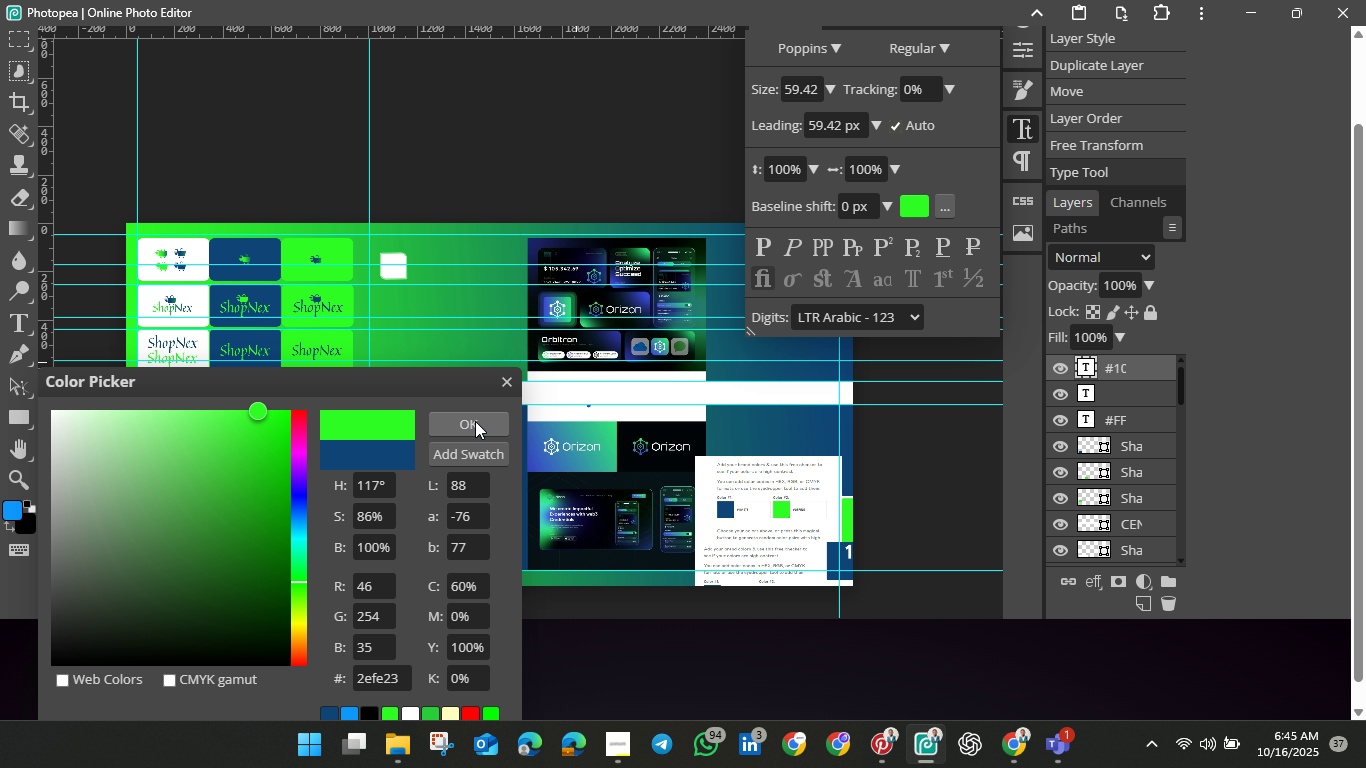 
left_click([474, 421])
 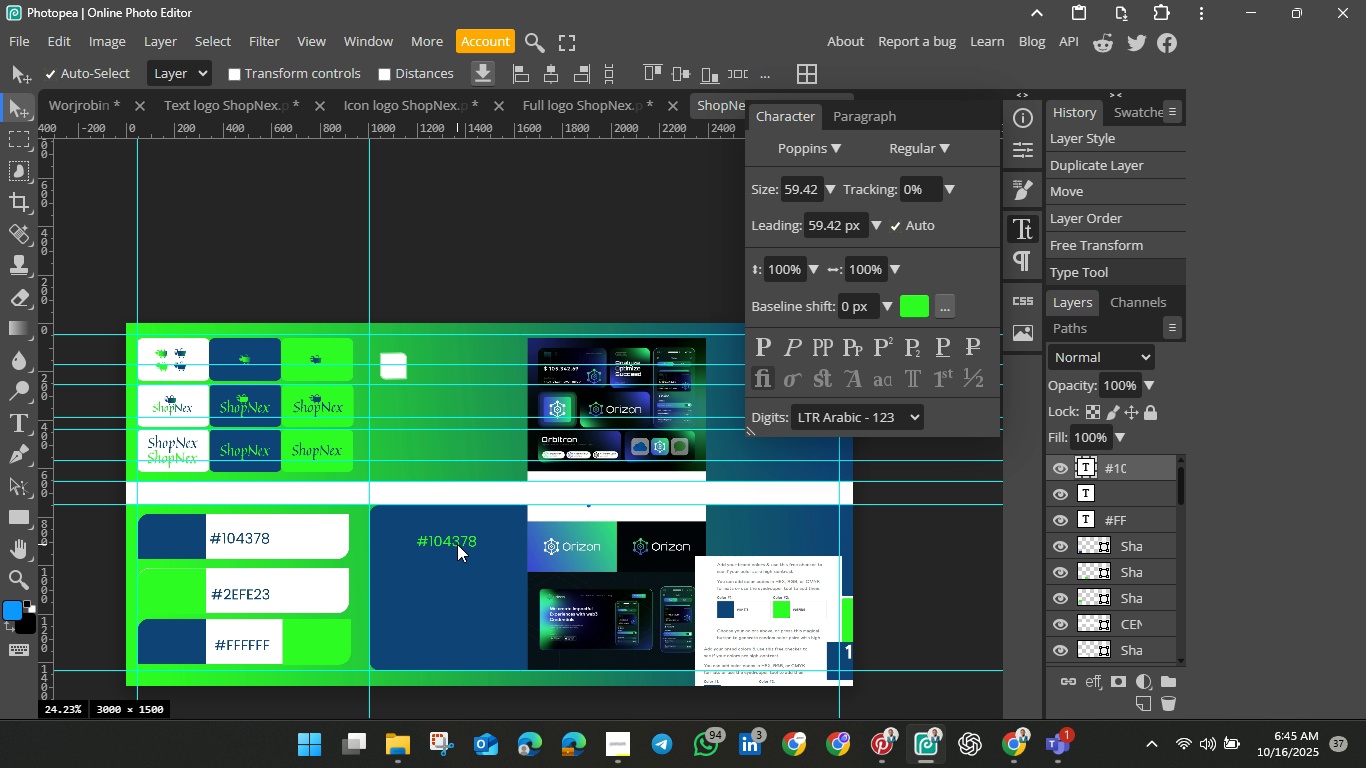 
double_click([457, 541])
 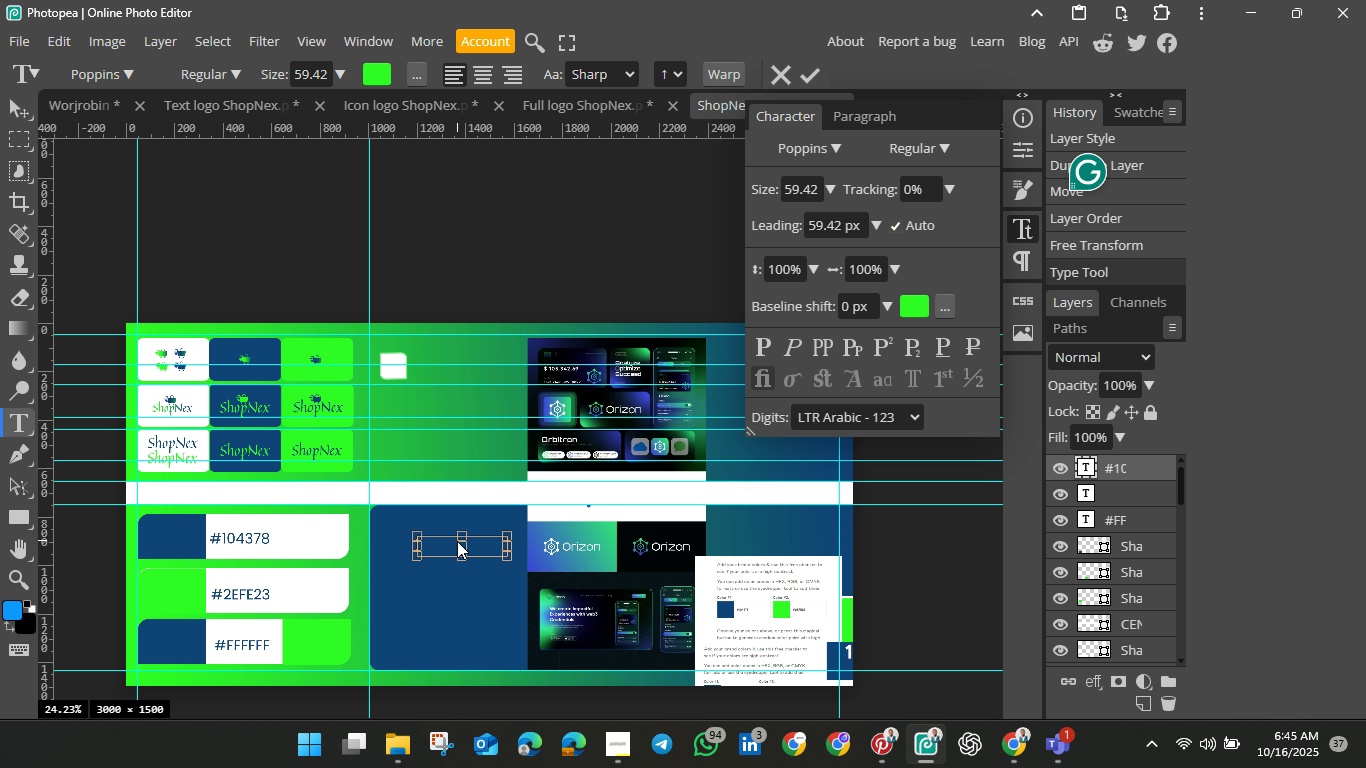 
key(Backspace)
type(T)
key(Backspace)
type(TYO)
key(Backspace)
type(POGRAPHY)
 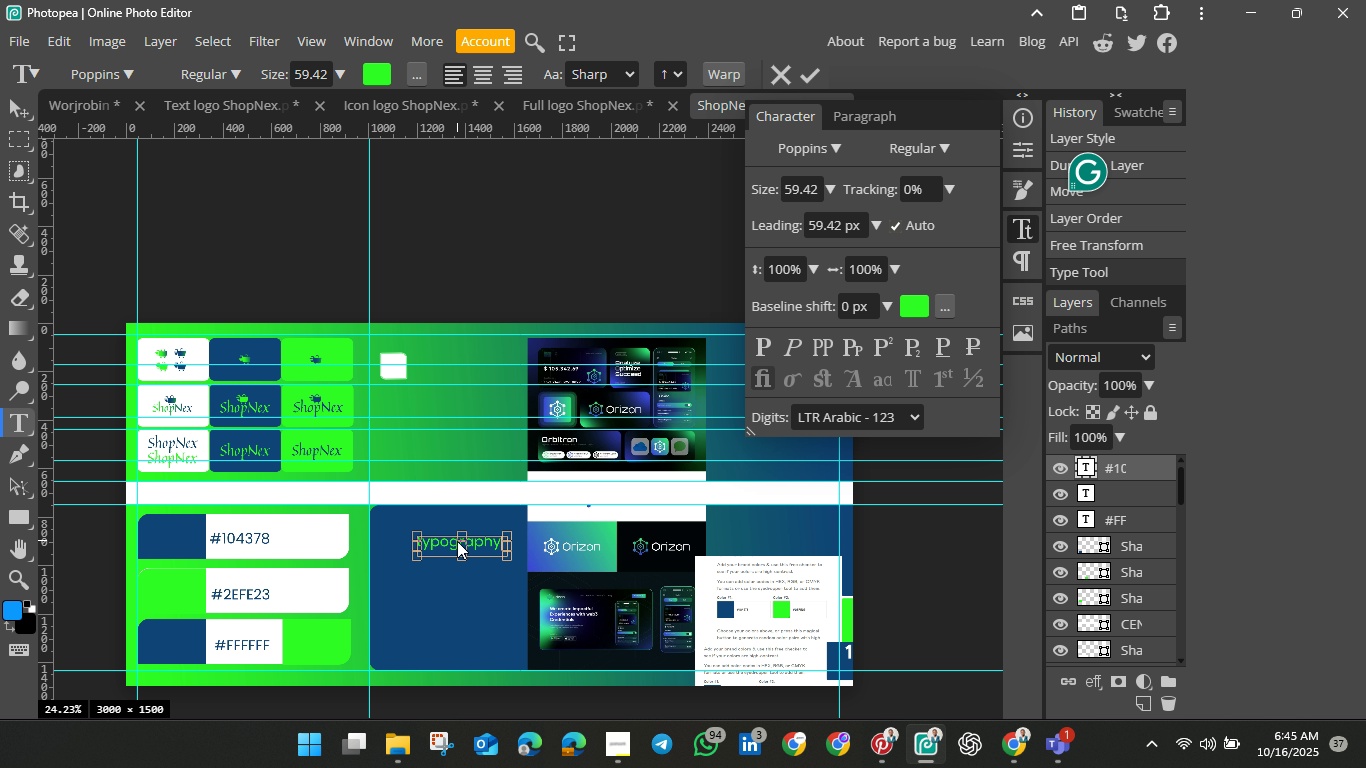 
wait(30.84)
 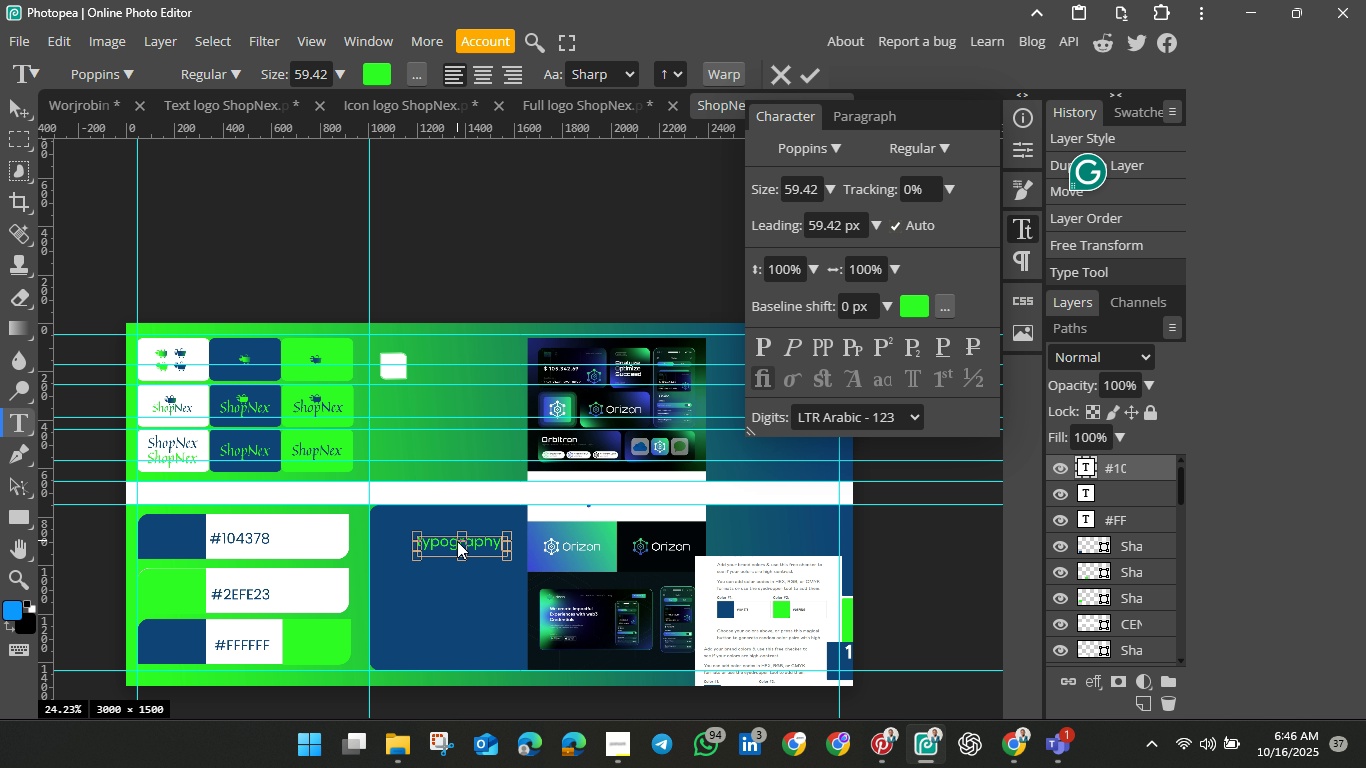 
key(Control+A)
 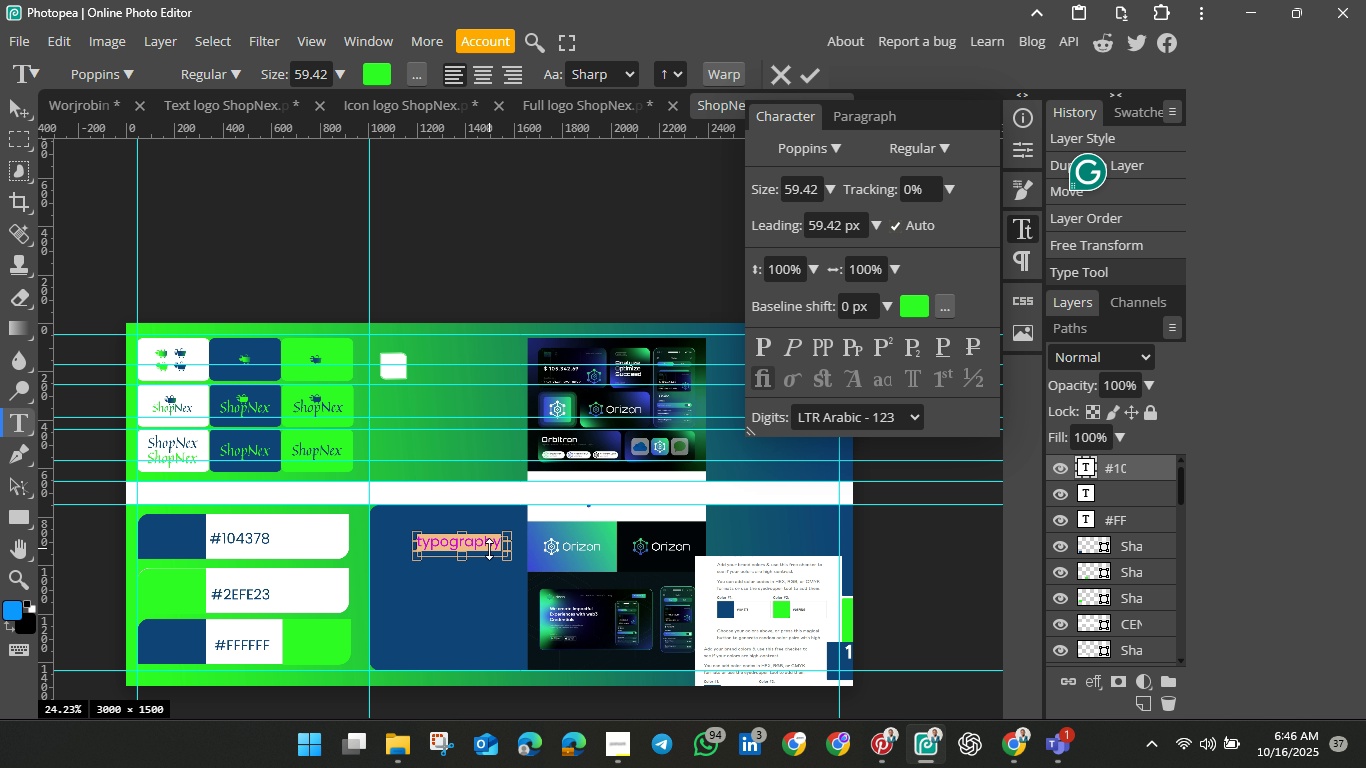 
left_click([237, 72])
 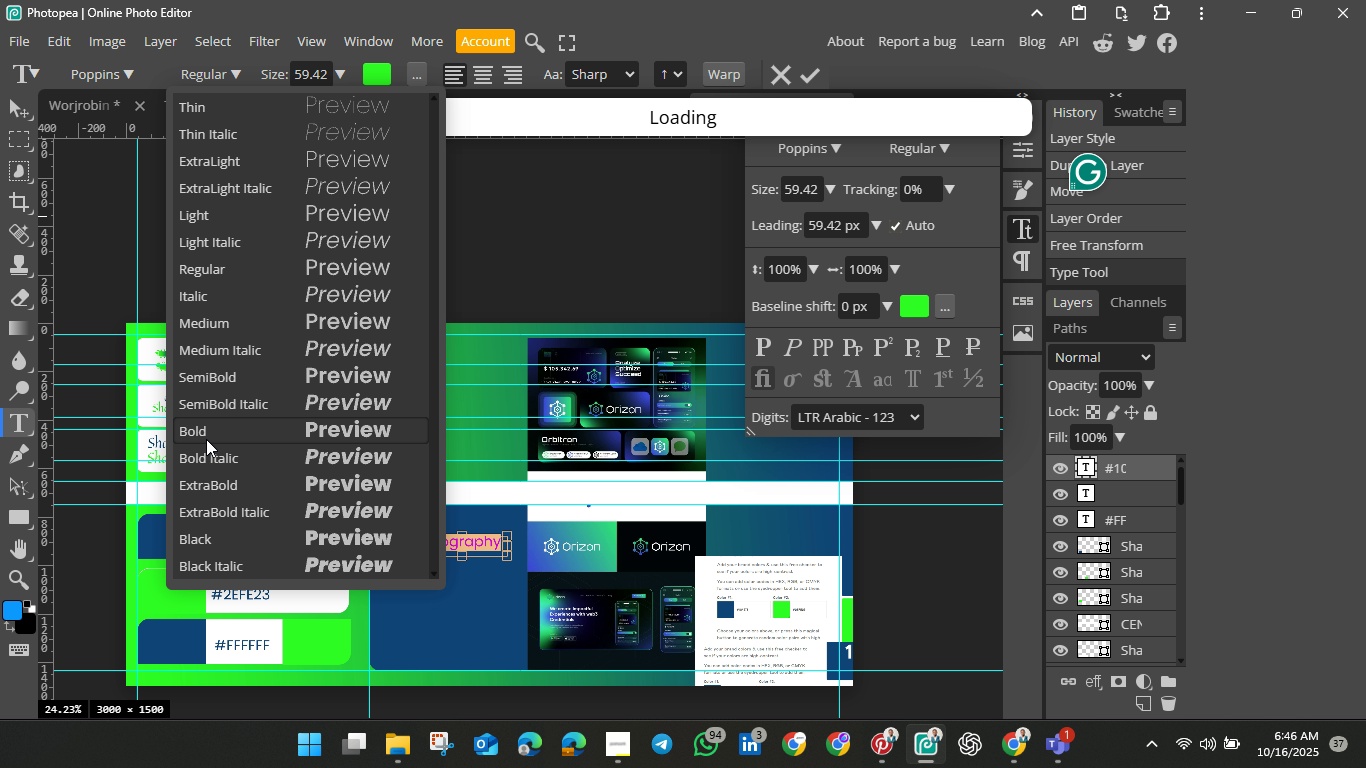 
left_click([200, 427])
 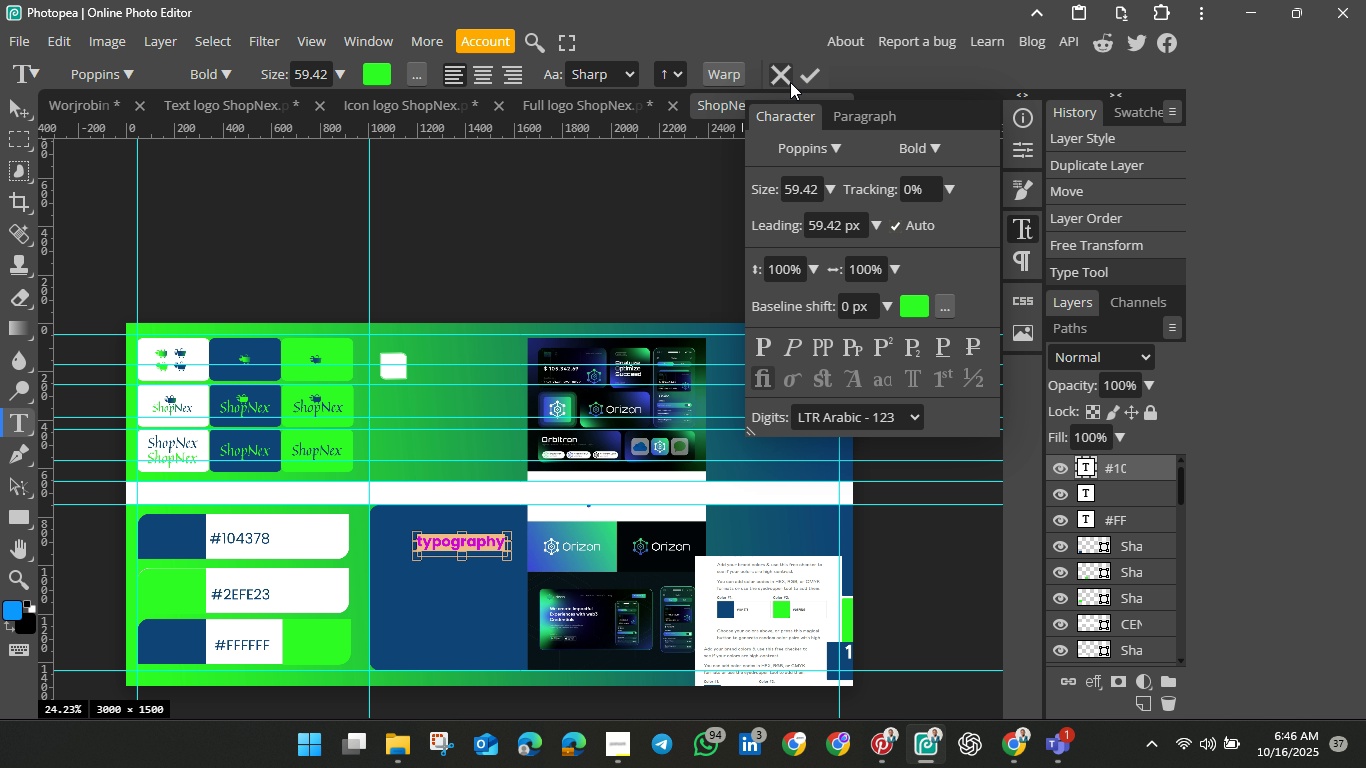 
left_click([805, 71])
 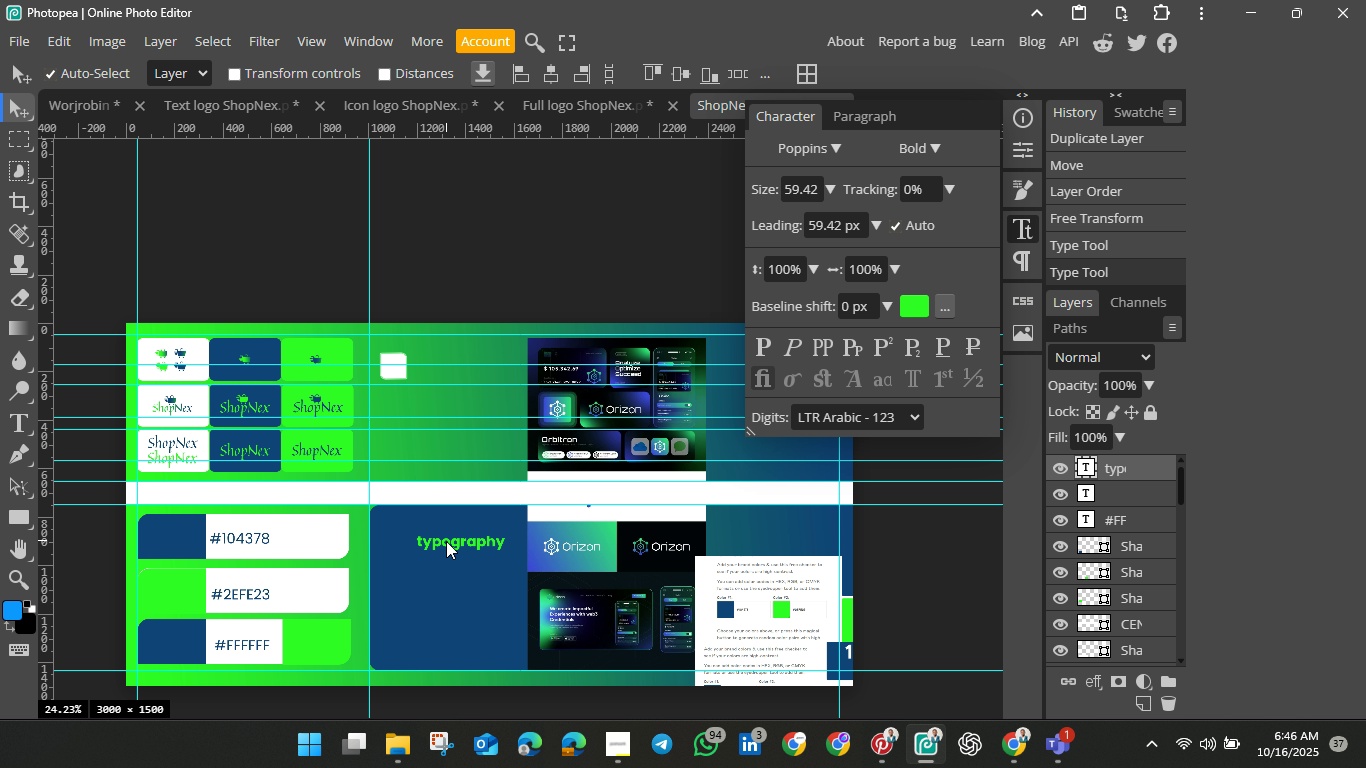 
double_click([447, 541])
 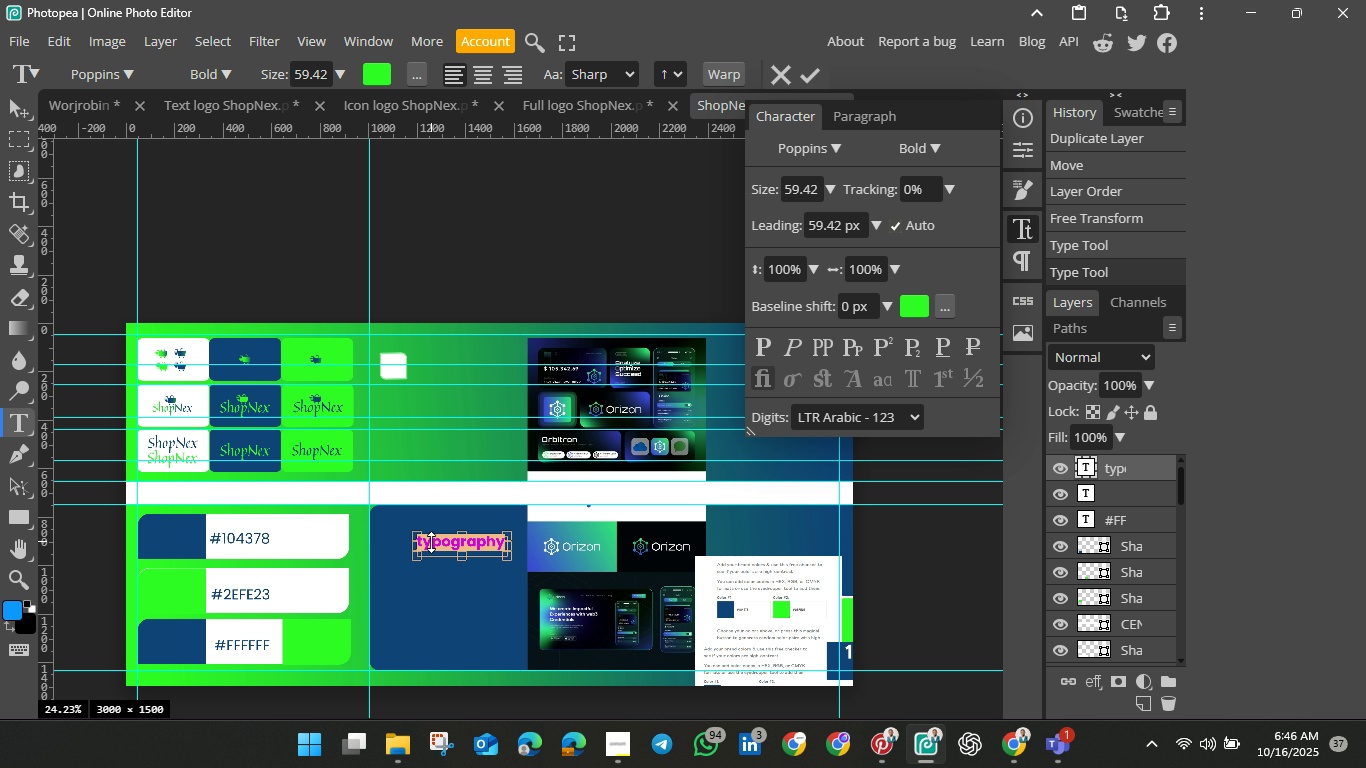 
left_click([431, 542])
 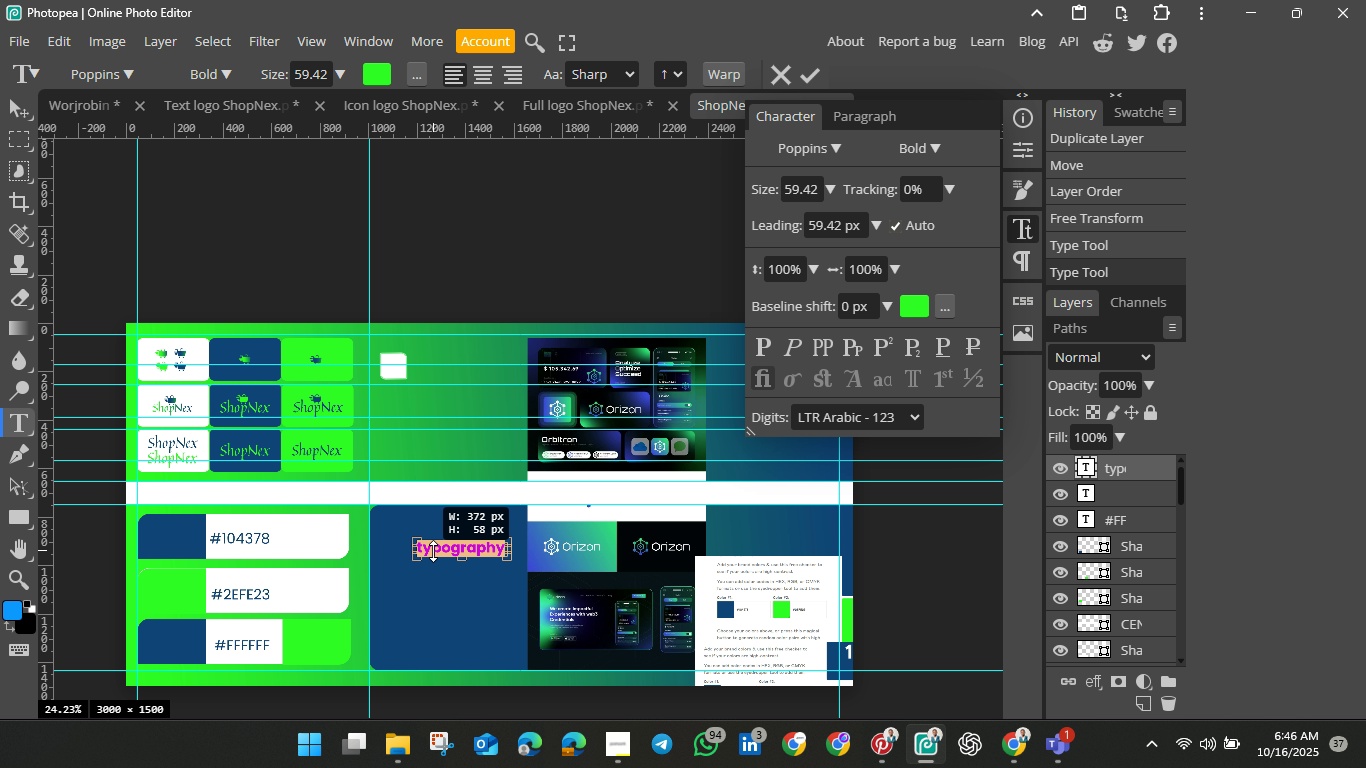 
left_click([433, 551])
 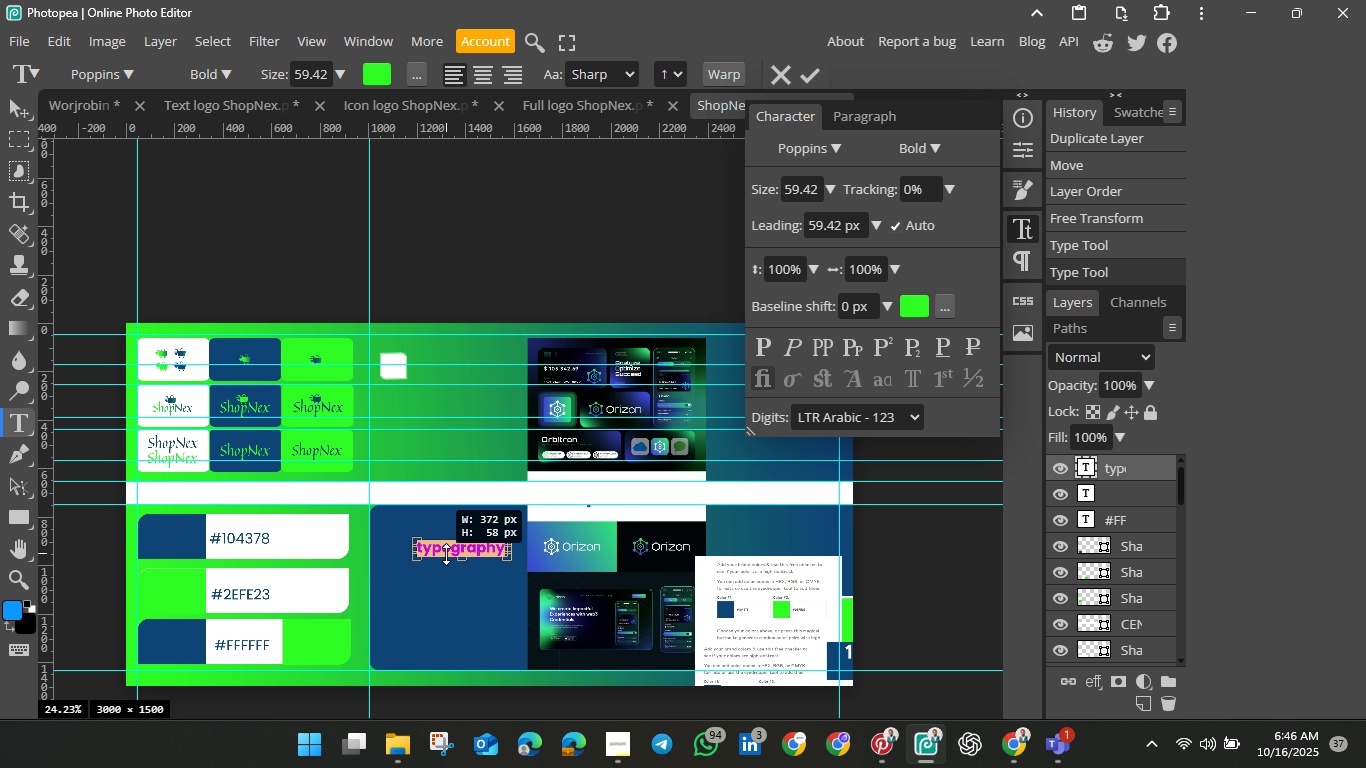 
left_click([446, 554])
 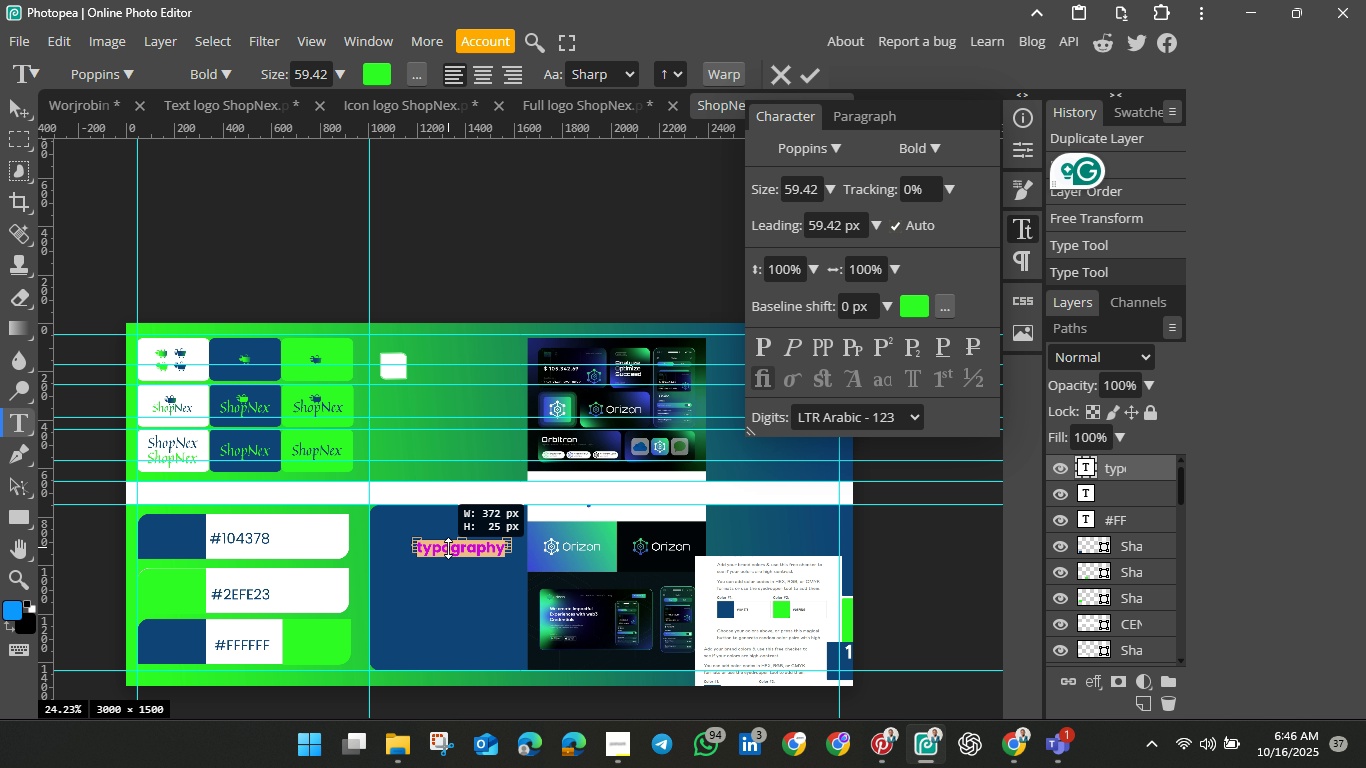 
double_click([448, 548])
 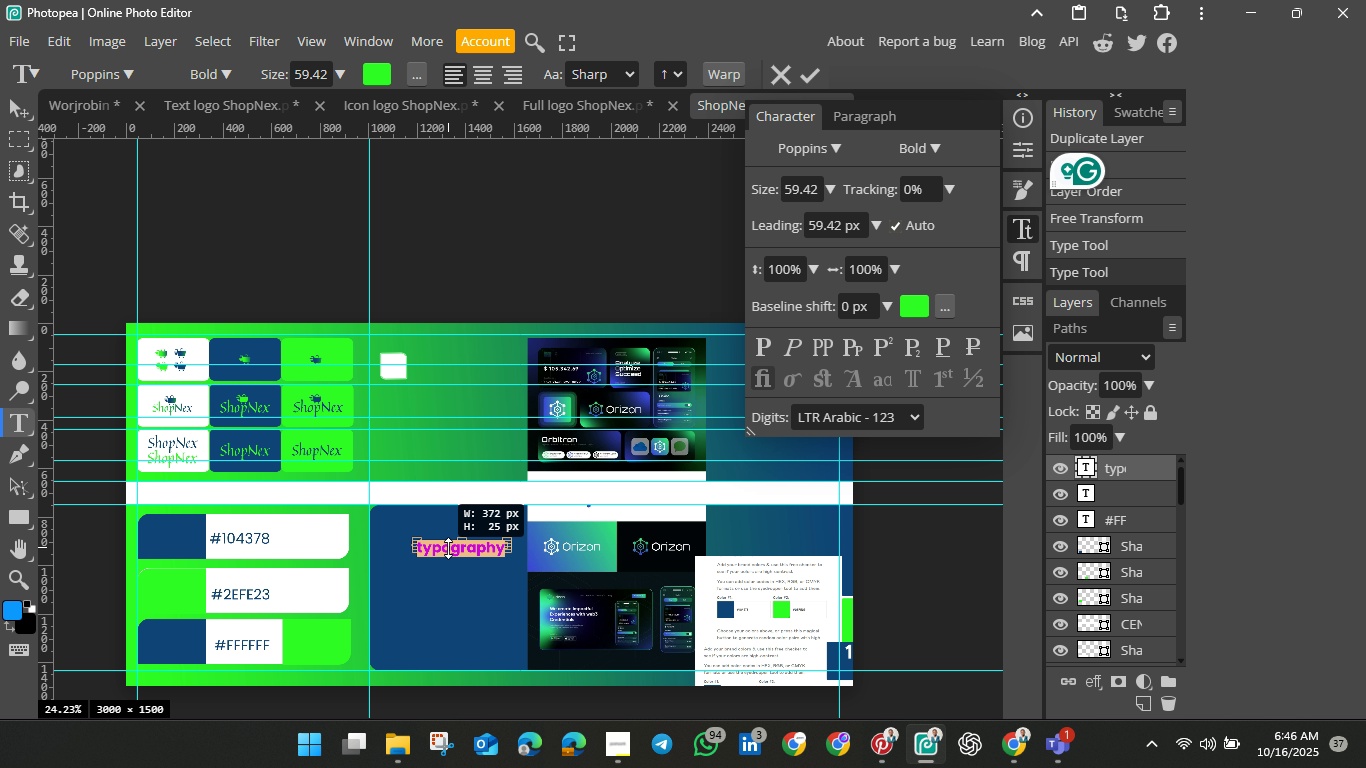 
triple_click([448, 548])
 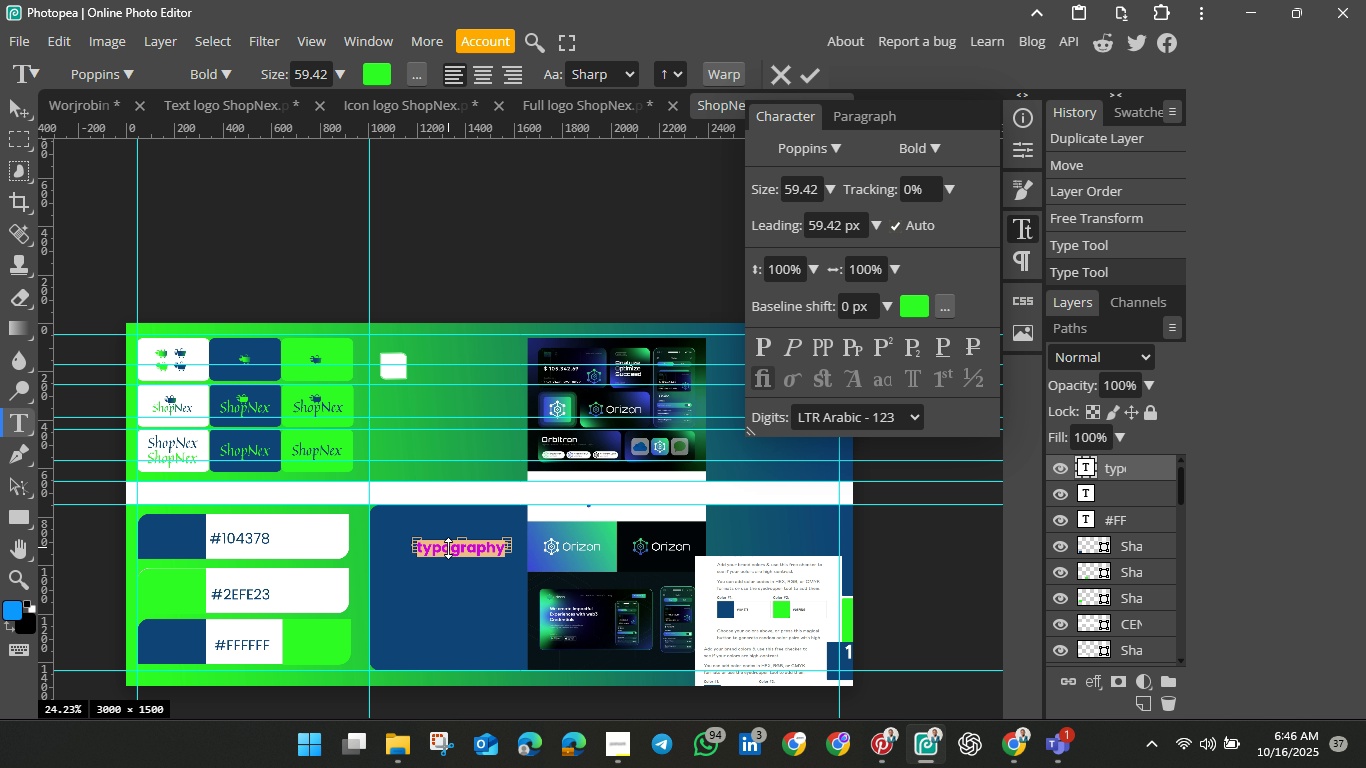 
triple_click([448, 548])
 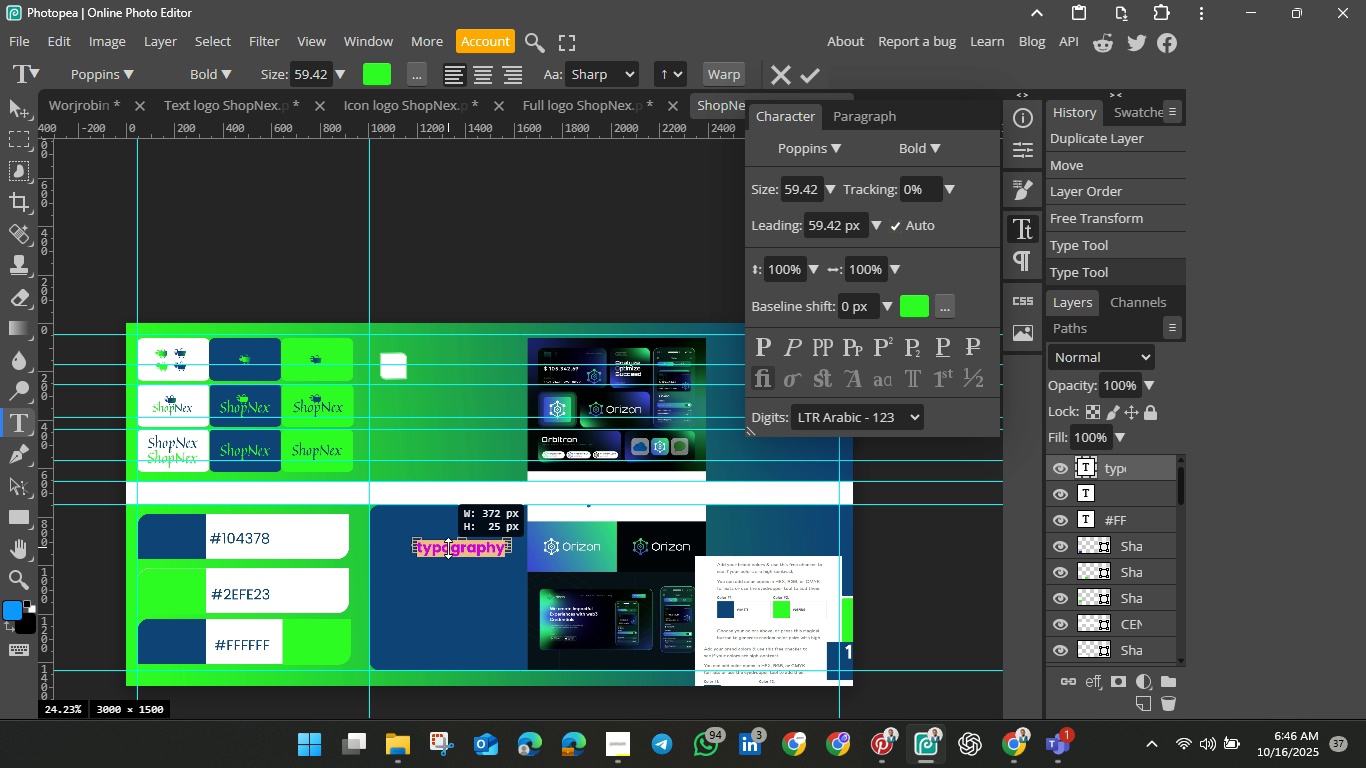 
triple_click([448, 548])
 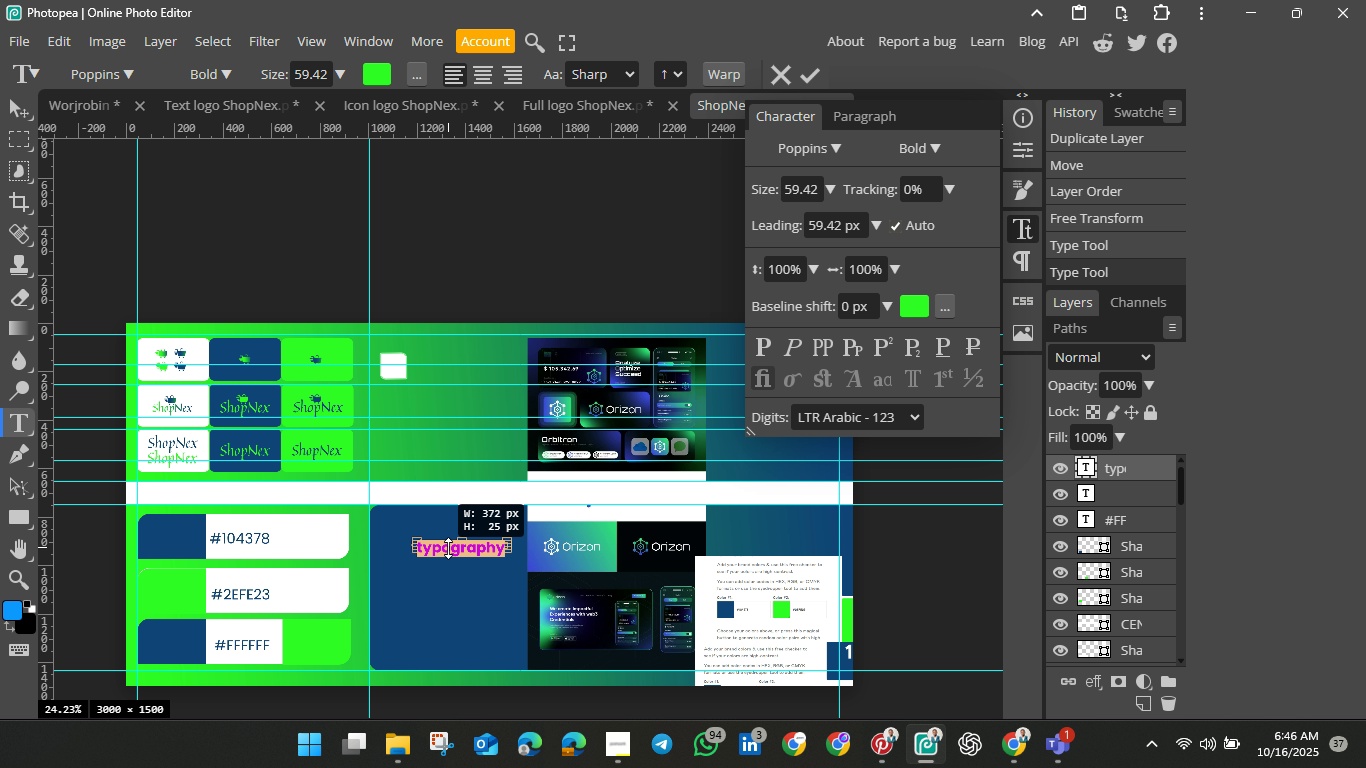 
triple_click([448, 548])
 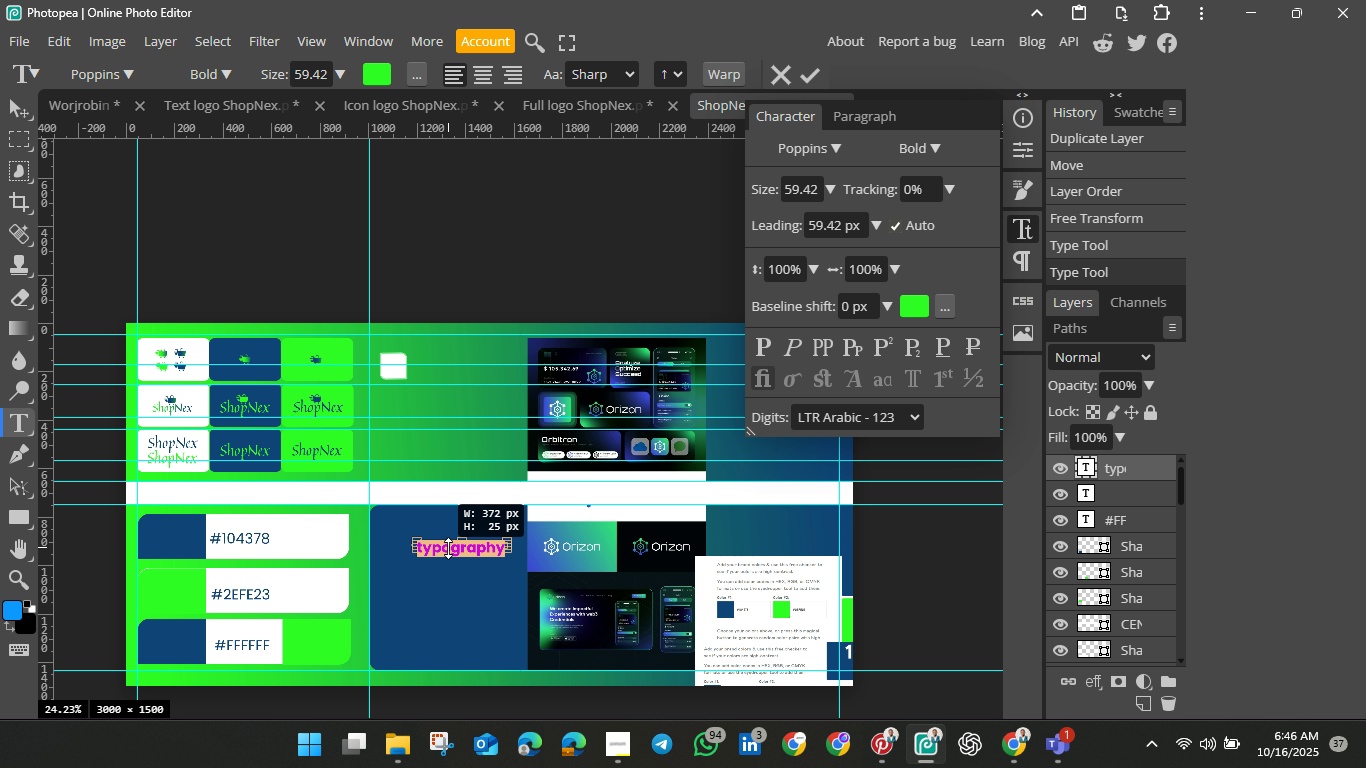 
triple_click([448, 548])
 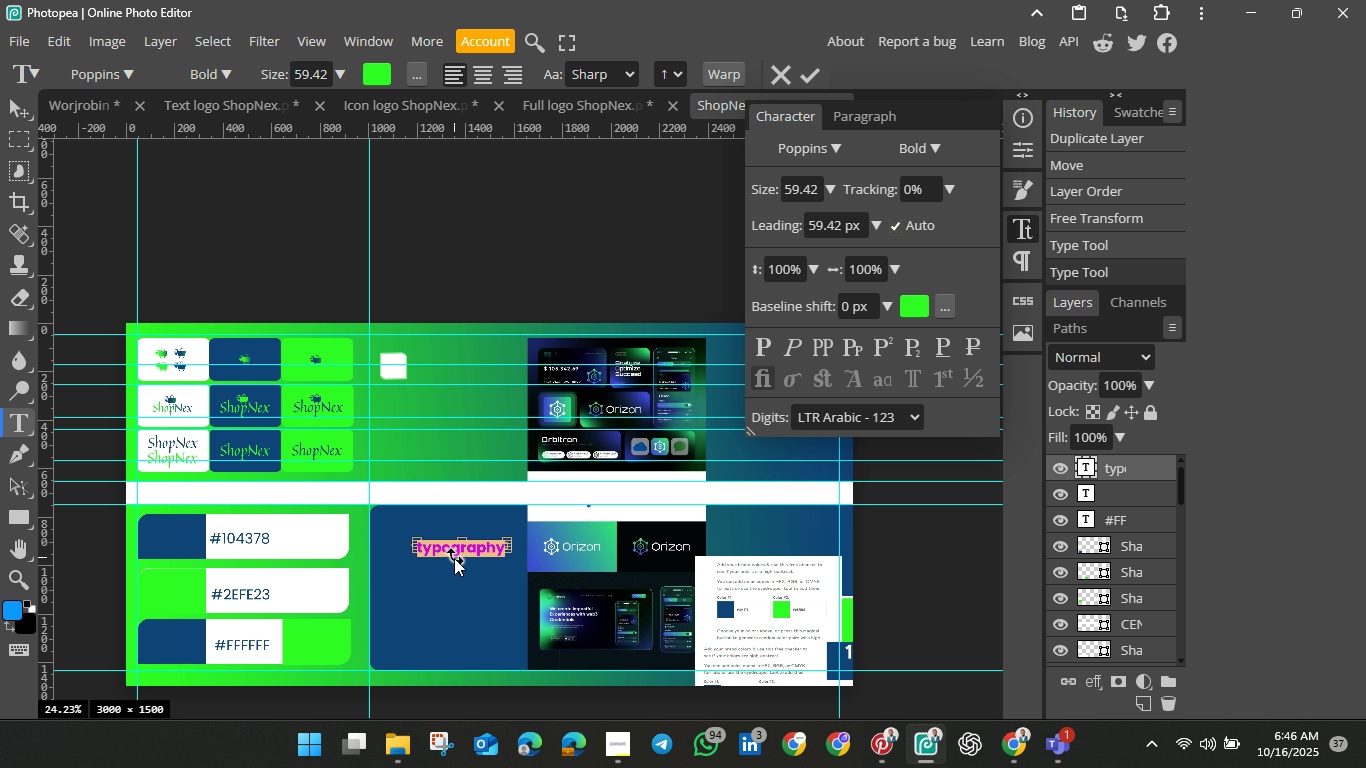 
left_click([454, 558])
 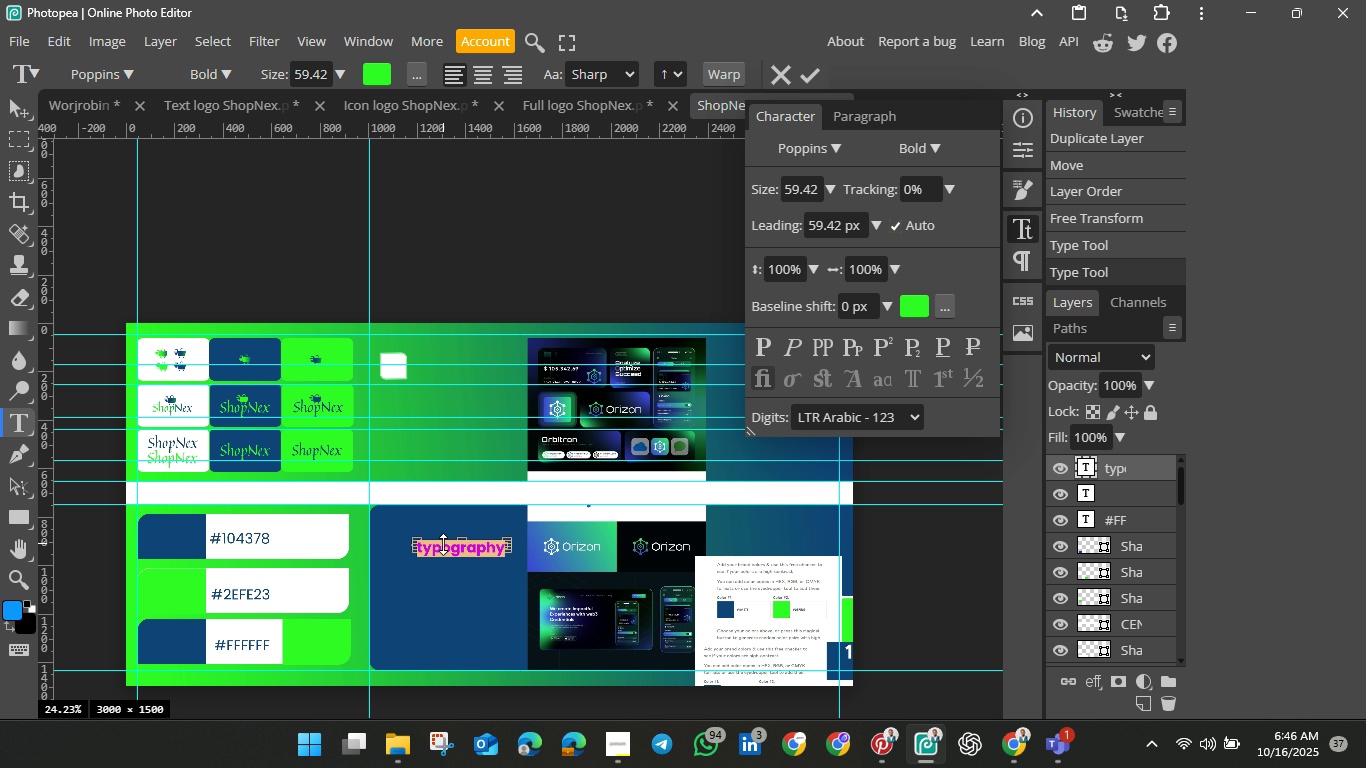 
key(ArrowLeft)
 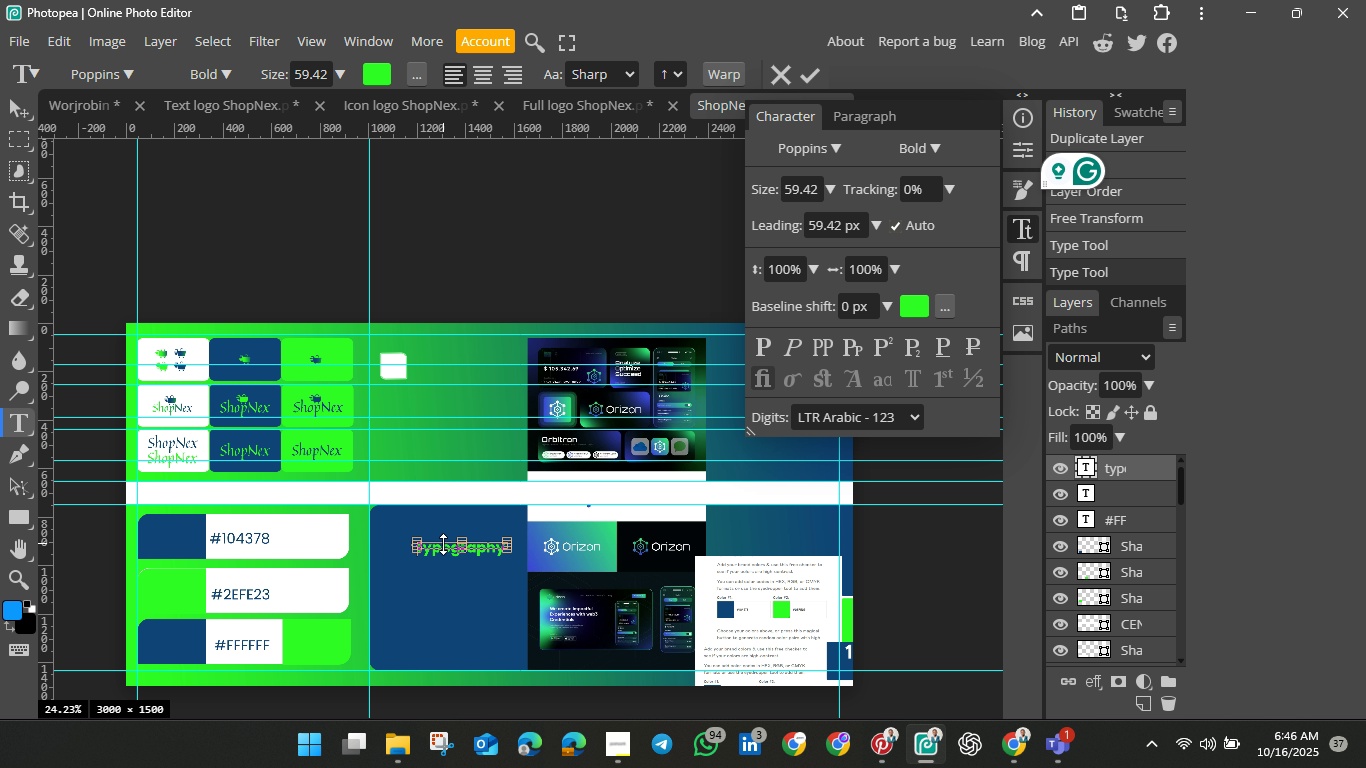 
key(Control+Z)
 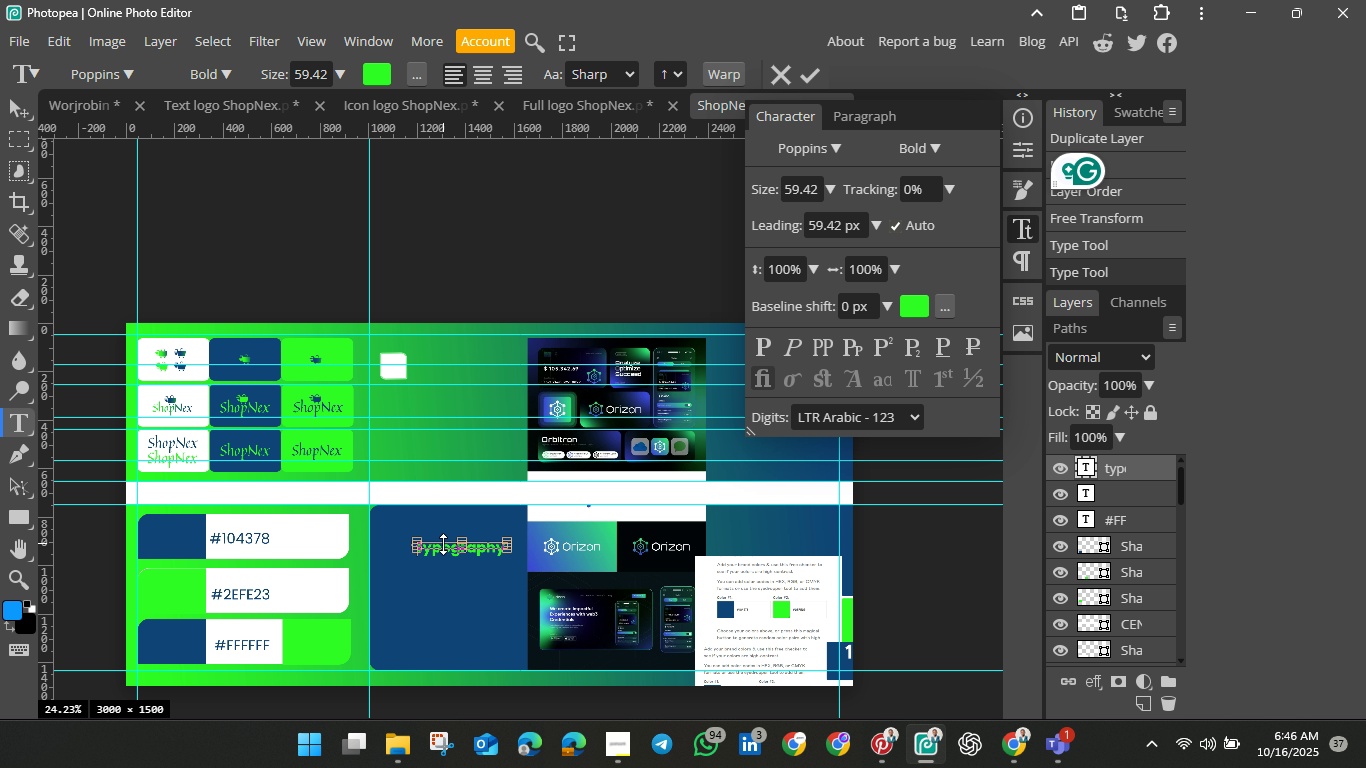 
key(Control+Z)
 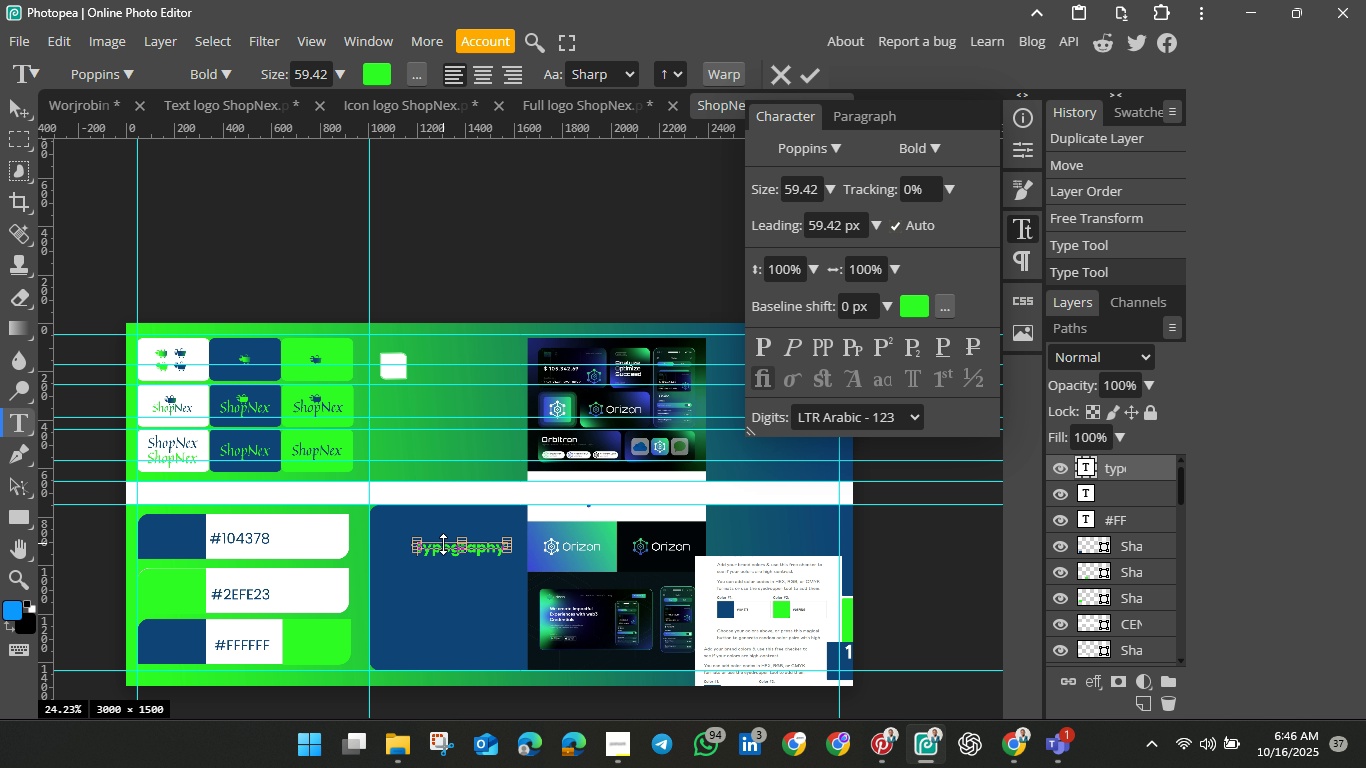 
left_click([782, 72])
 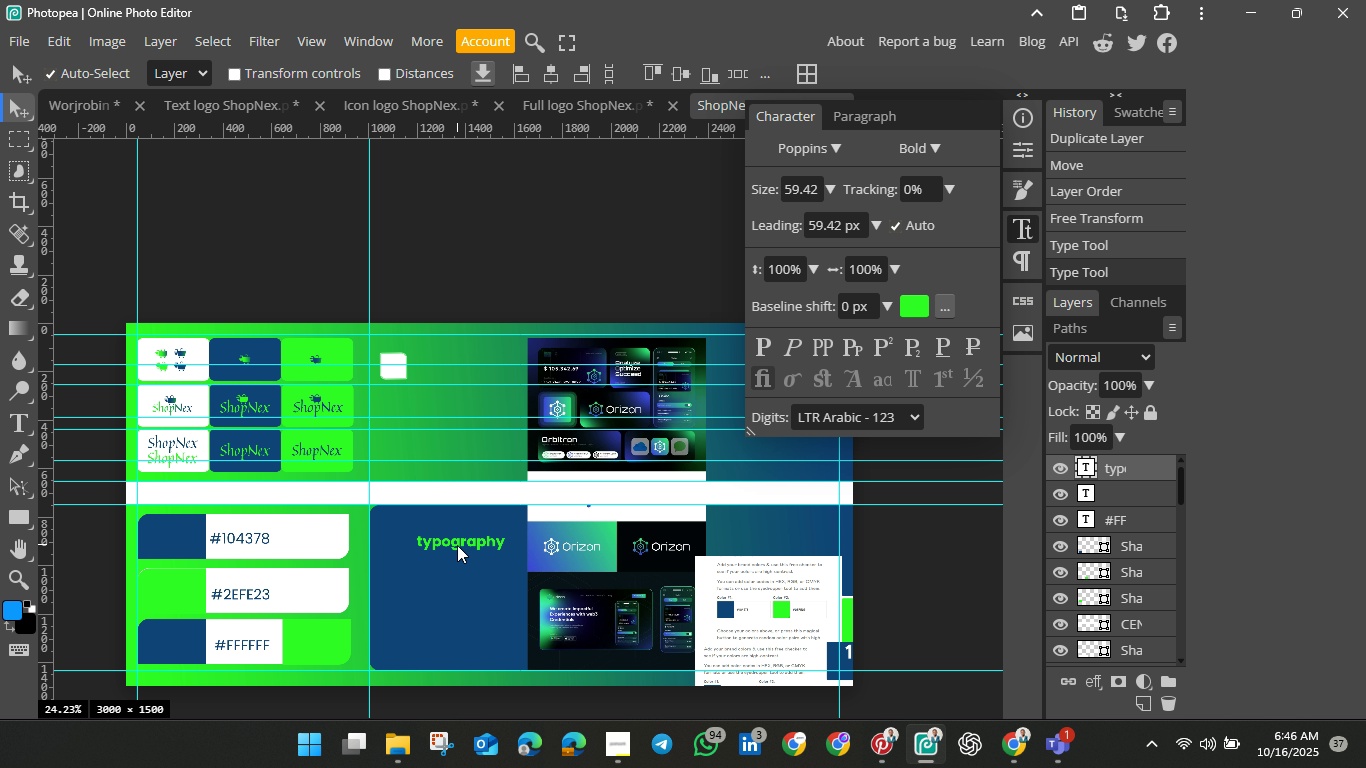 
double_click([455, 544])
 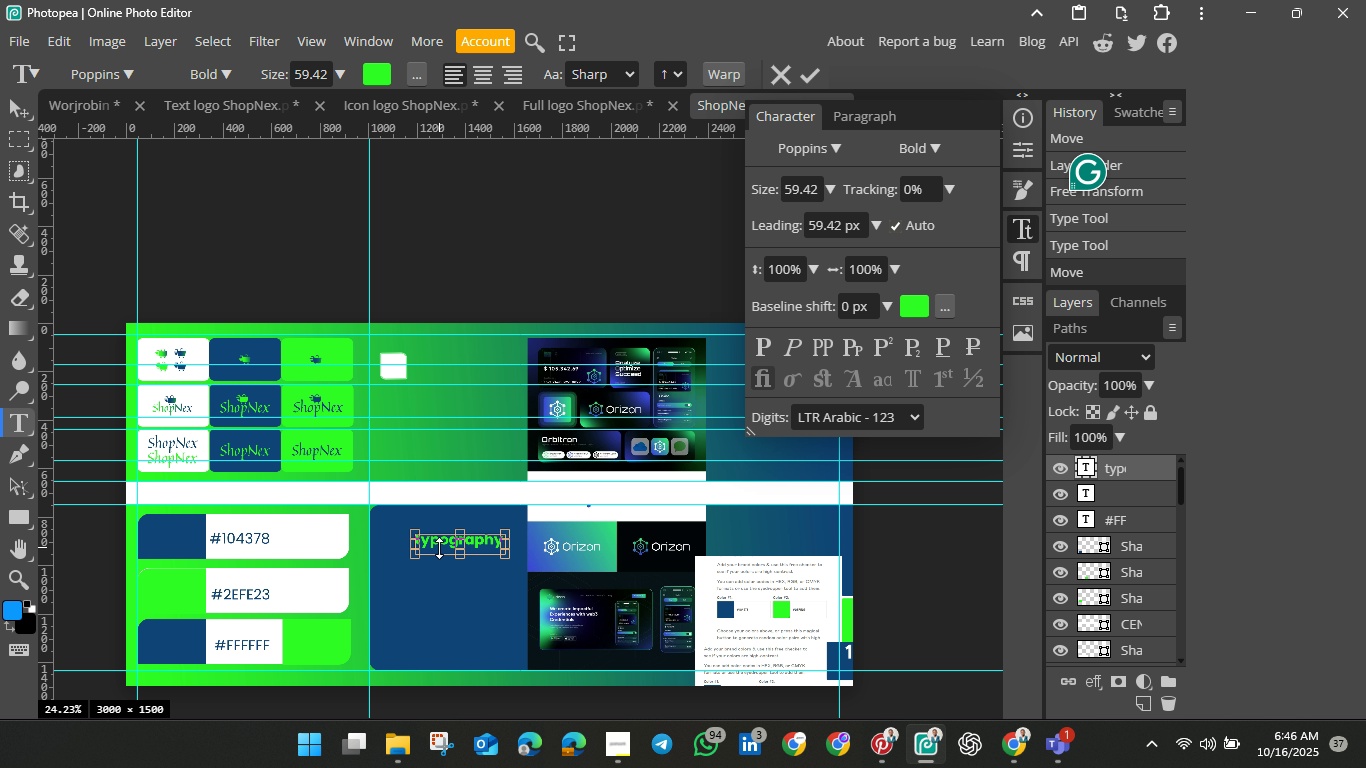 
key(ArrowLeft)
 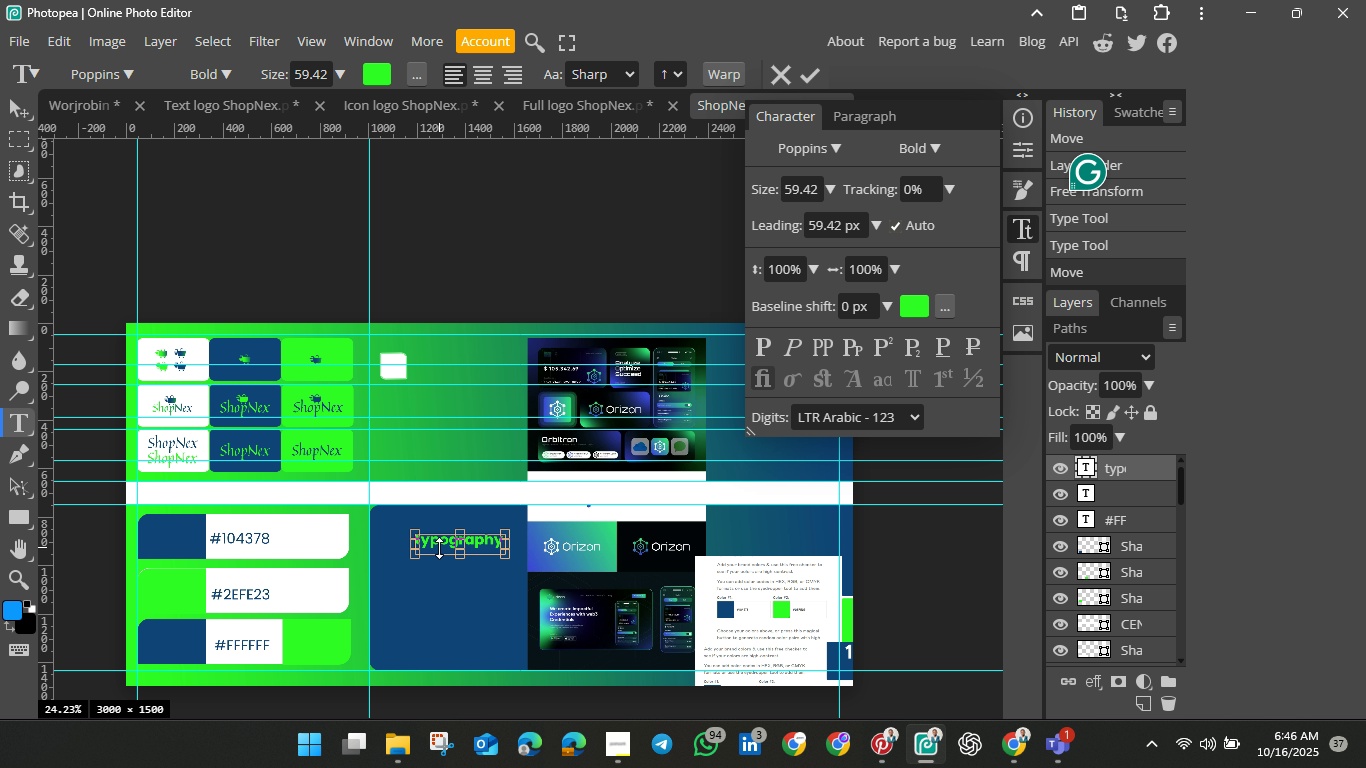 
hold_key(key=ArrowLeft, duration=0.73)
 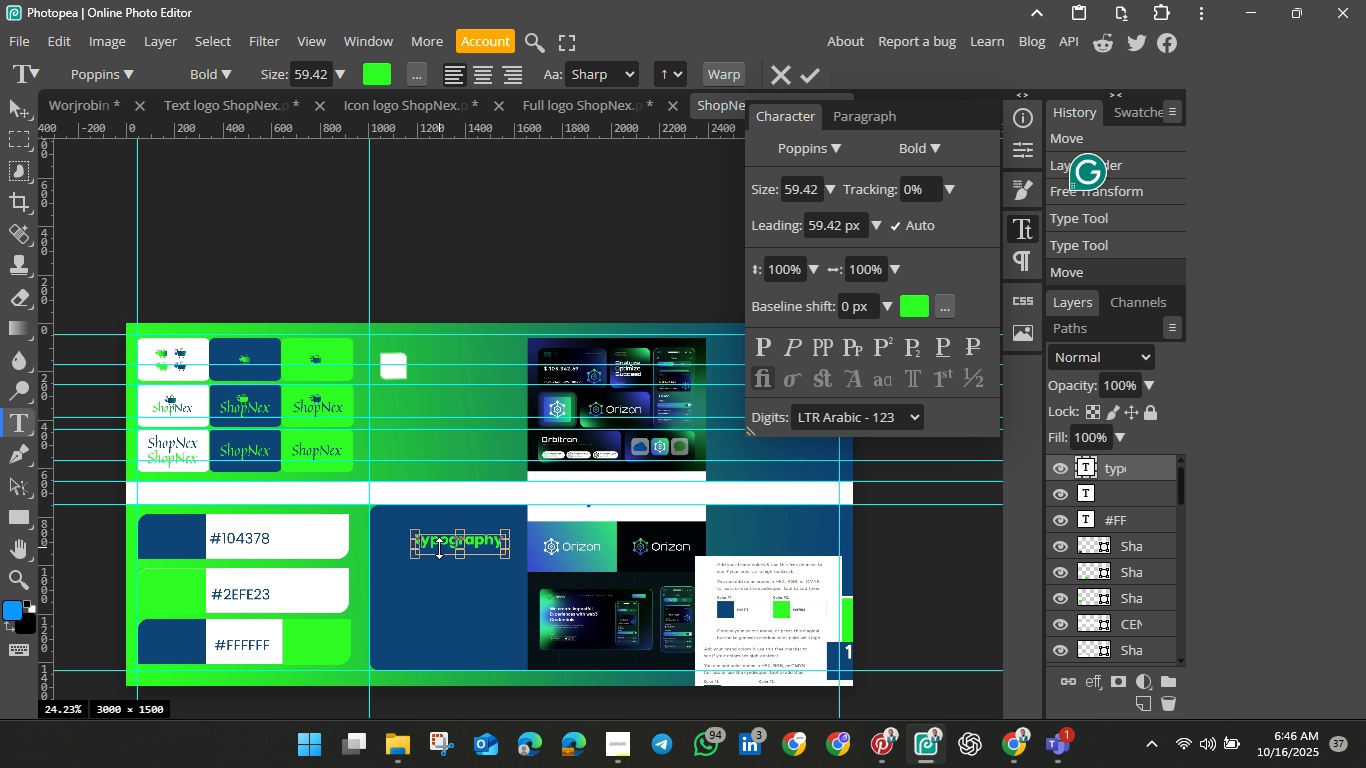 
key(ArrowRight)
 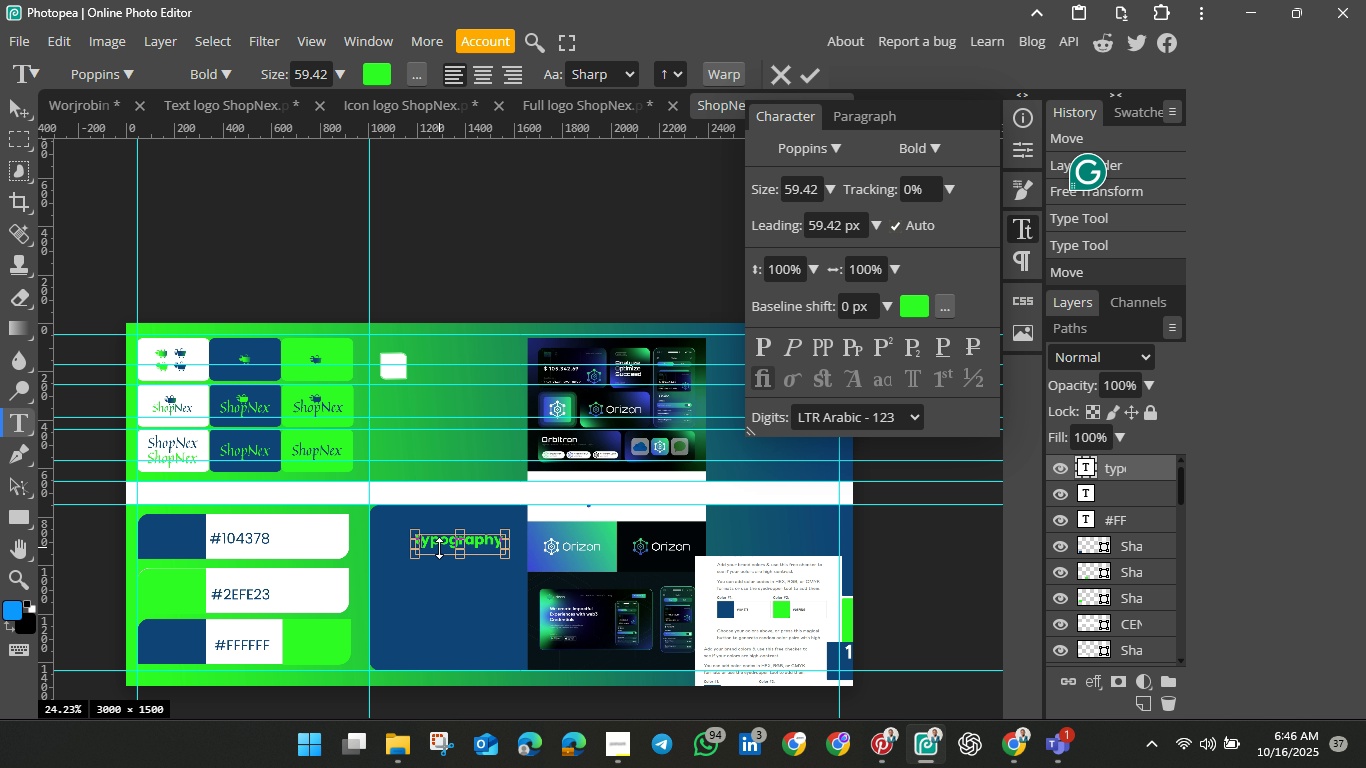 
key(Backspace)
 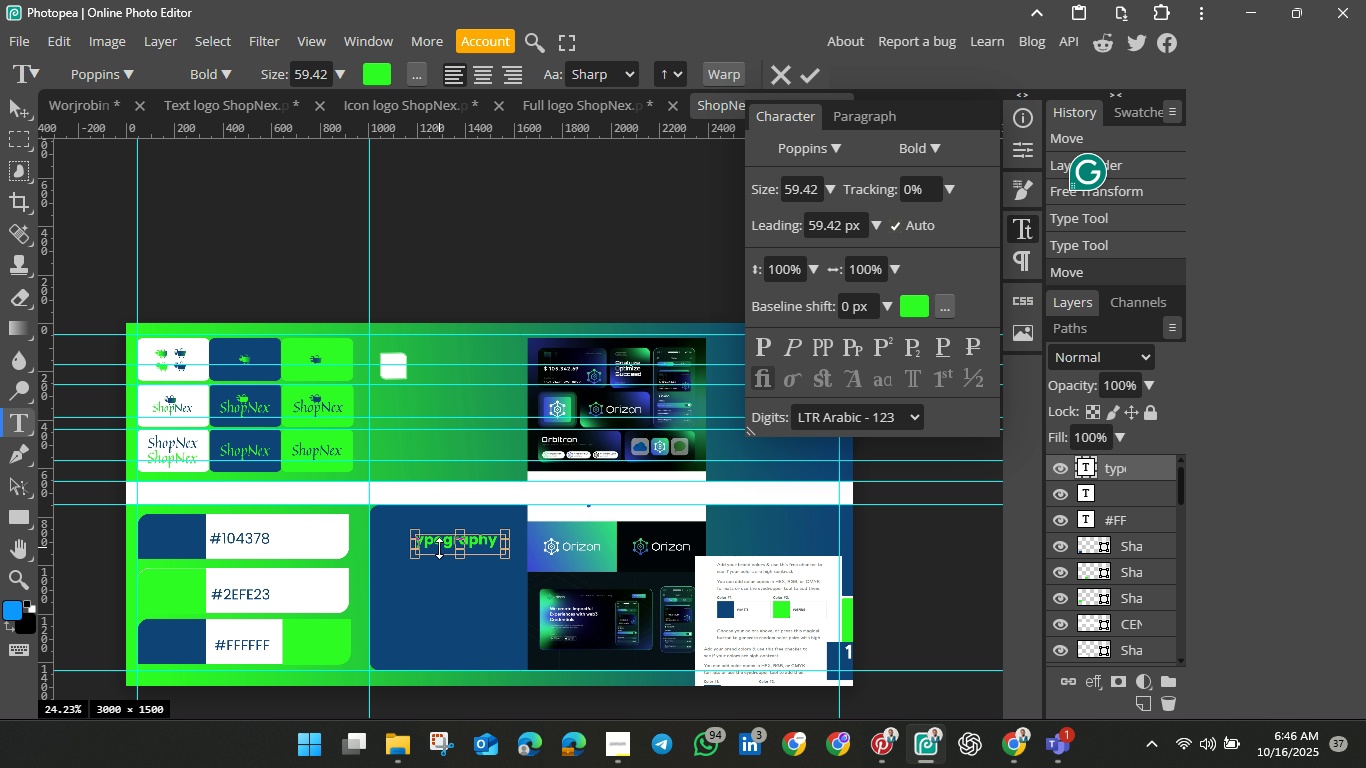 
key(Shift+T)
 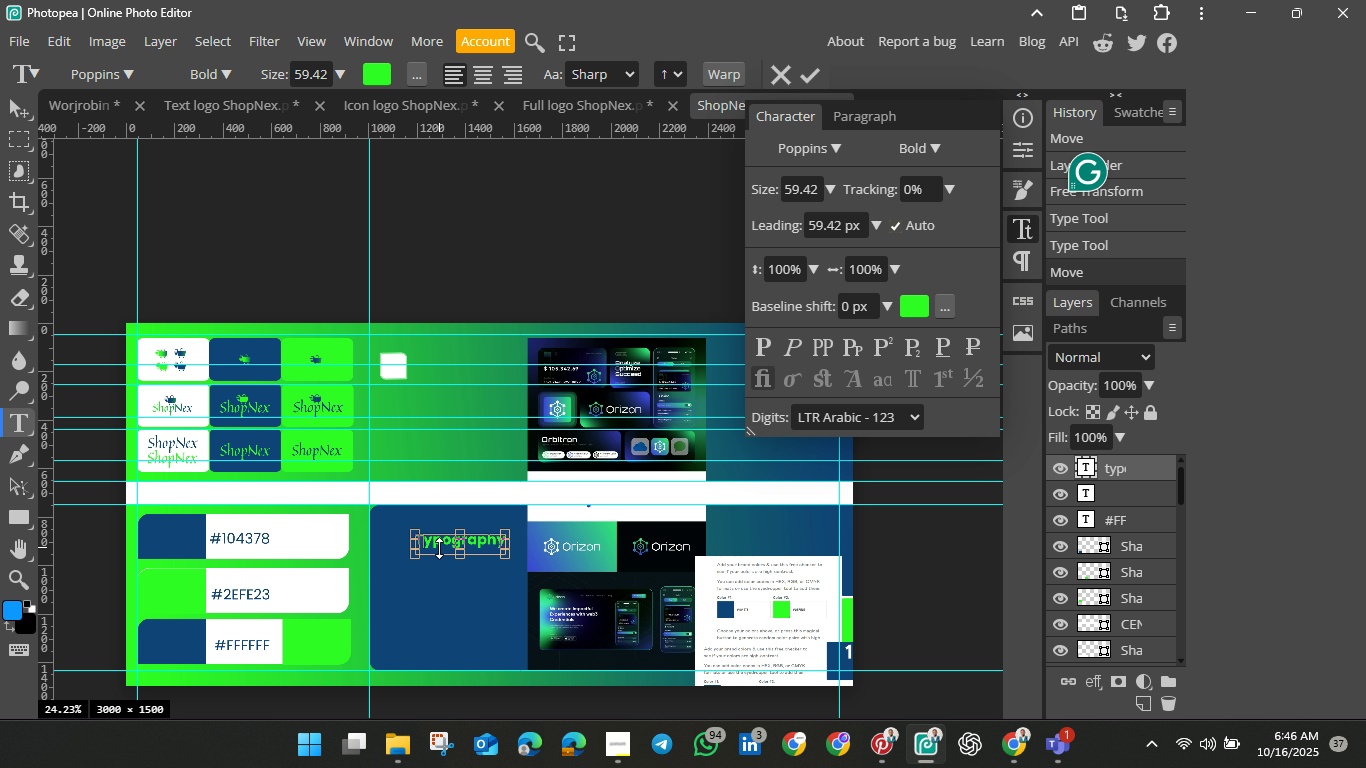 
left_click([806, 75])
 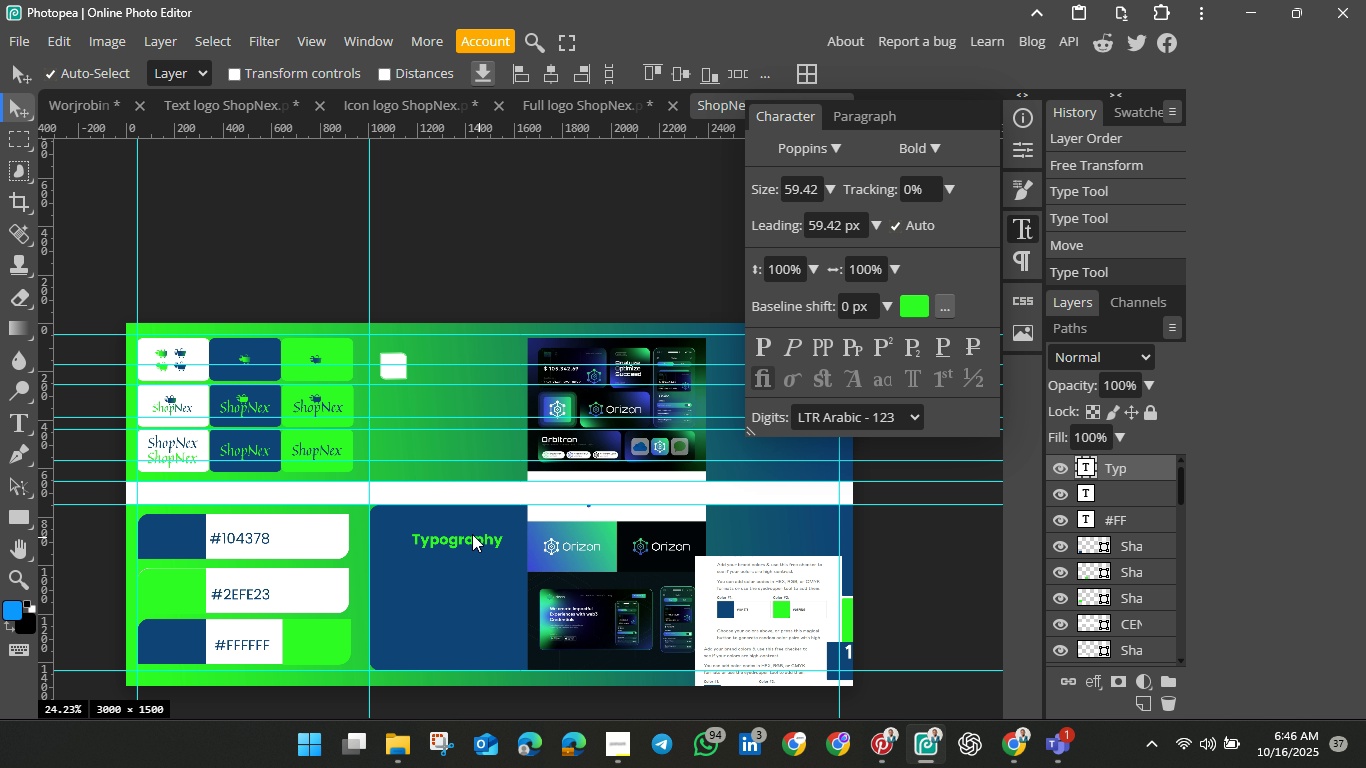 
left_click_drag(start_coordinate=[482, 538], to_coordinate=[443, 519])
 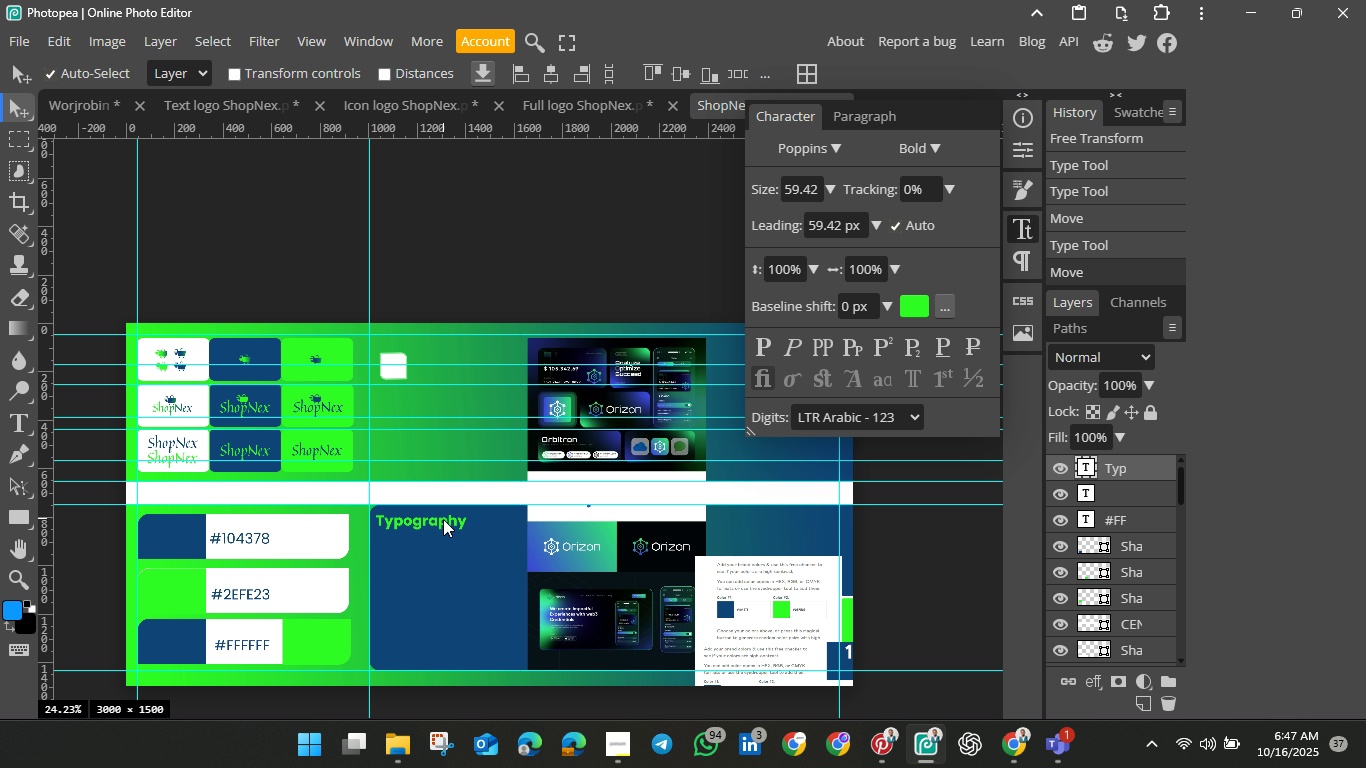 
wait(30.25)
 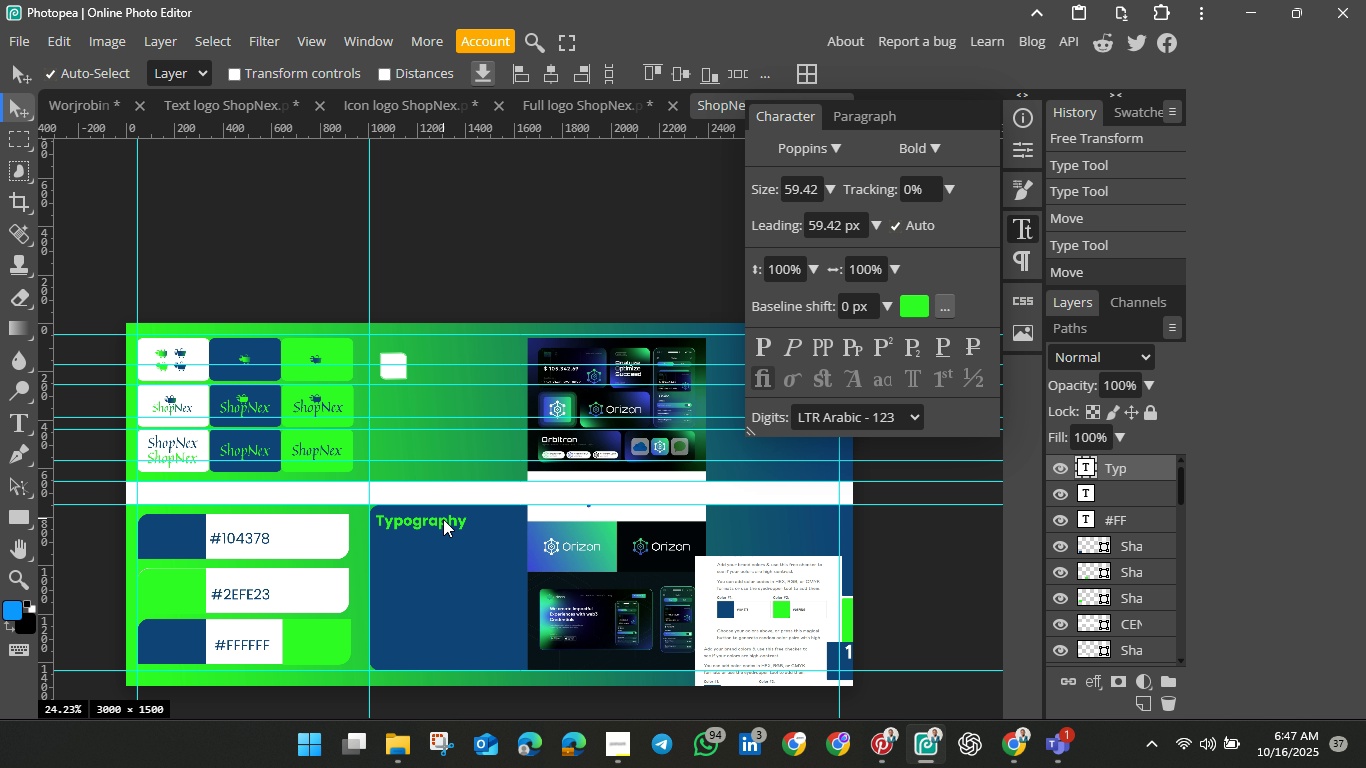 
left_click([443, 519])
 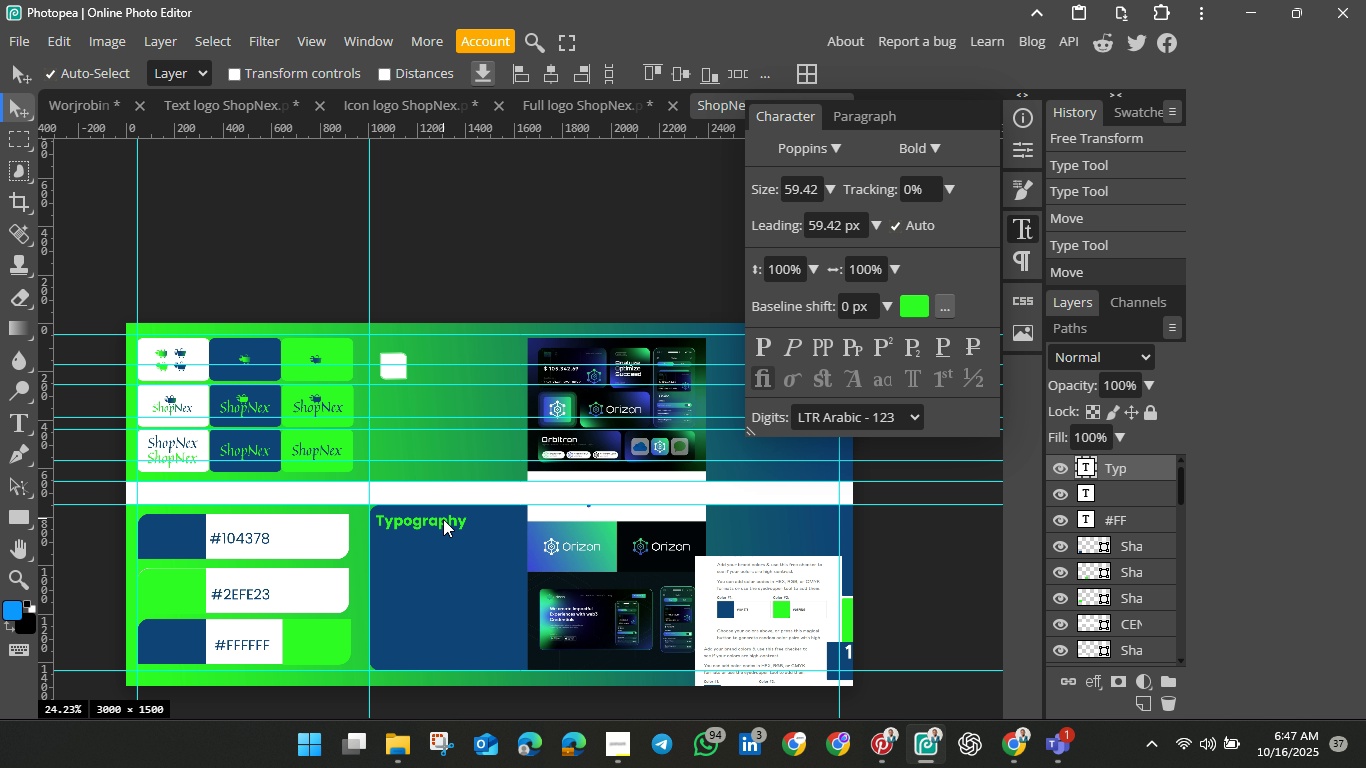 
wait(5.23)
 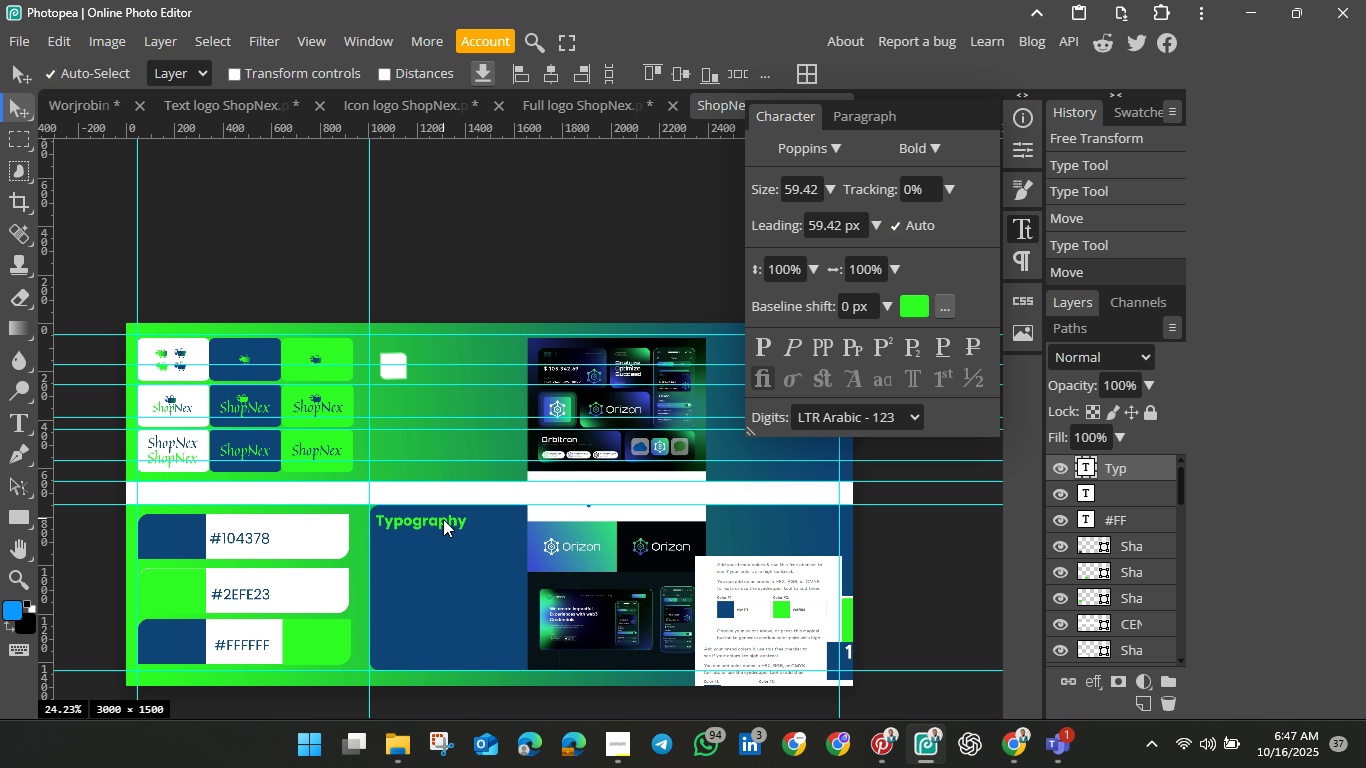 
hold_key(key=ShiftLeft, duration=0.45)
 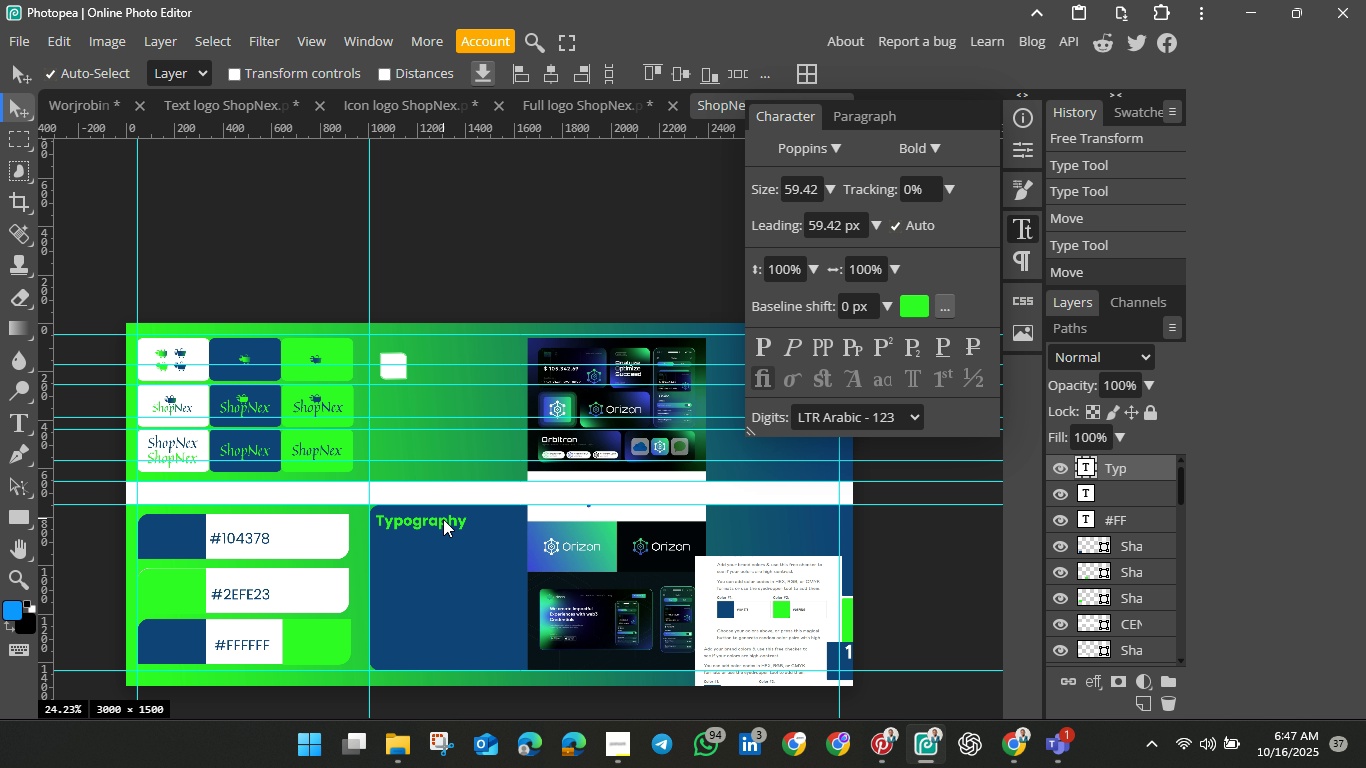 
hold_key(key=ShiftLeft, duration=0.4)
 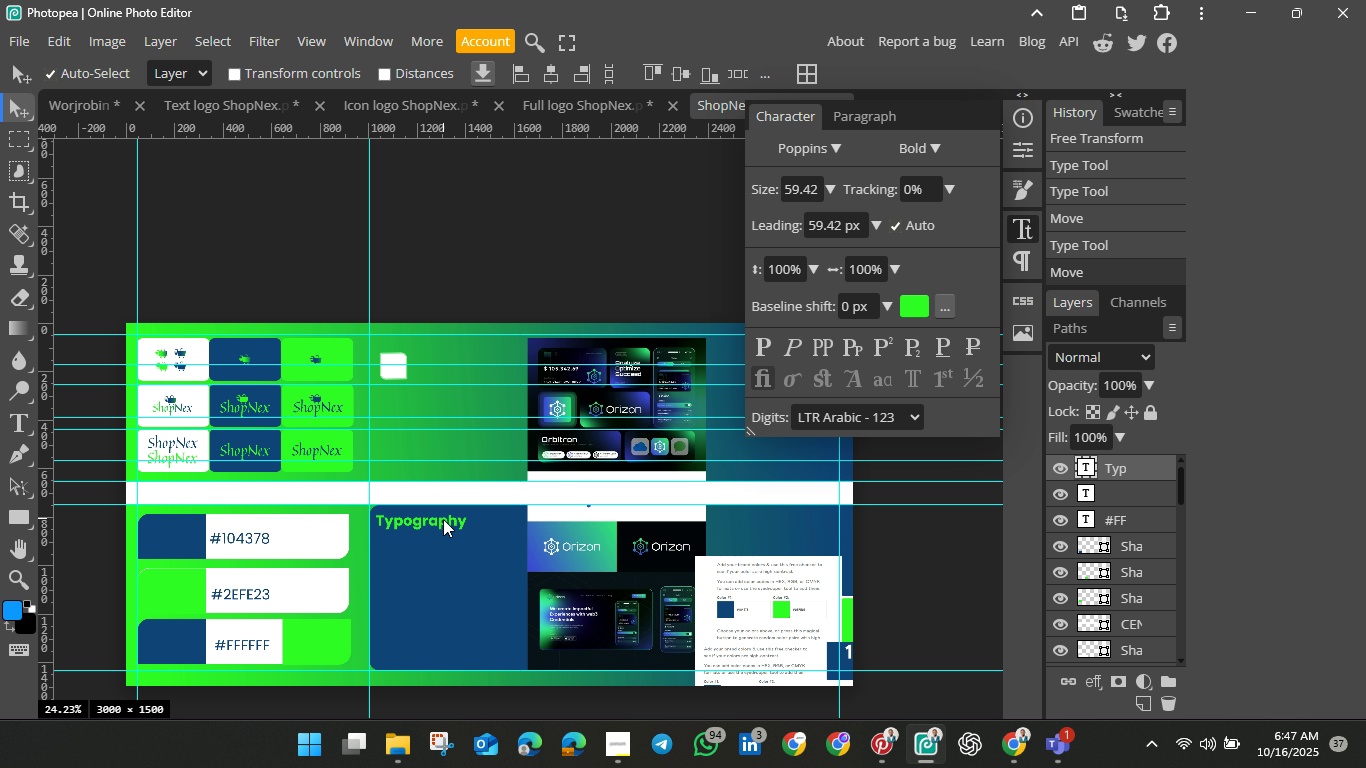 
key(Control+J)
 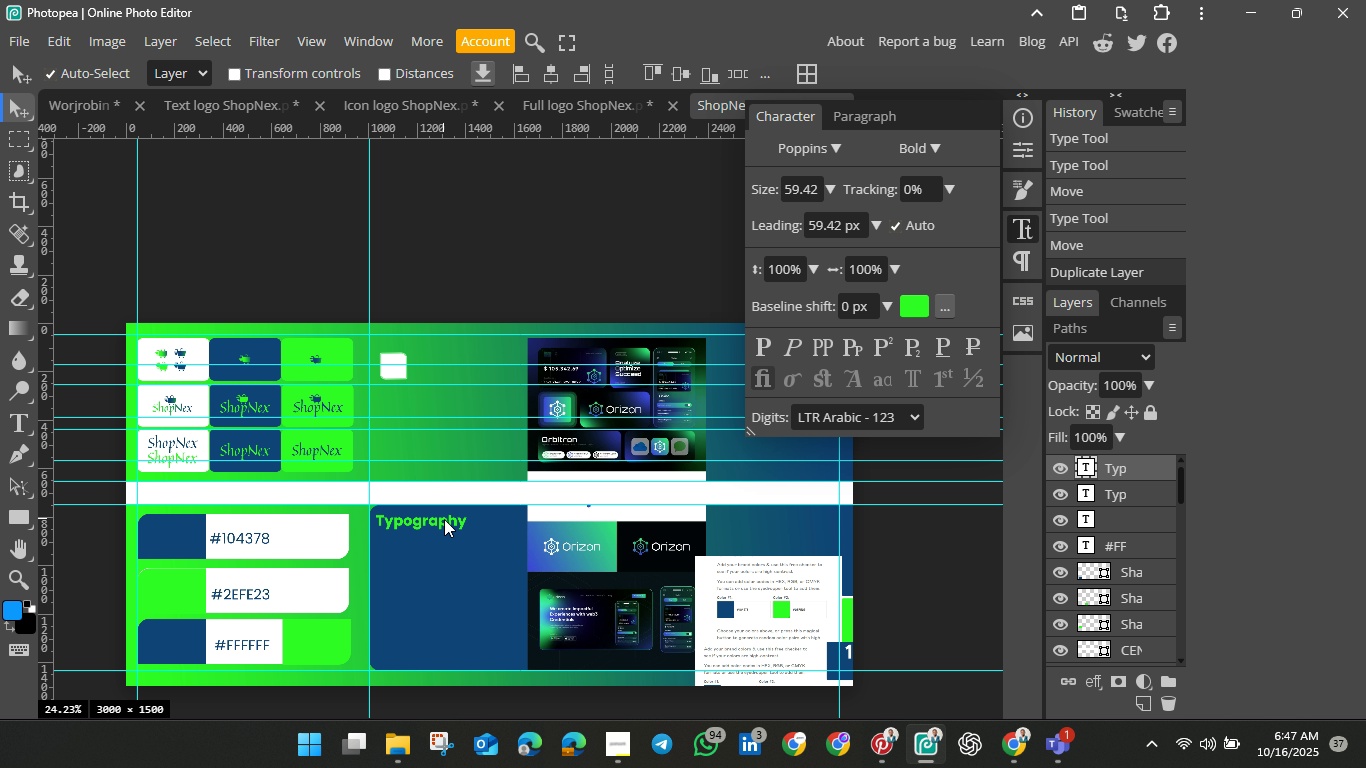 
left_click_drag(start_coordinate=[443, 519], to_coordinate=[444, 545])
 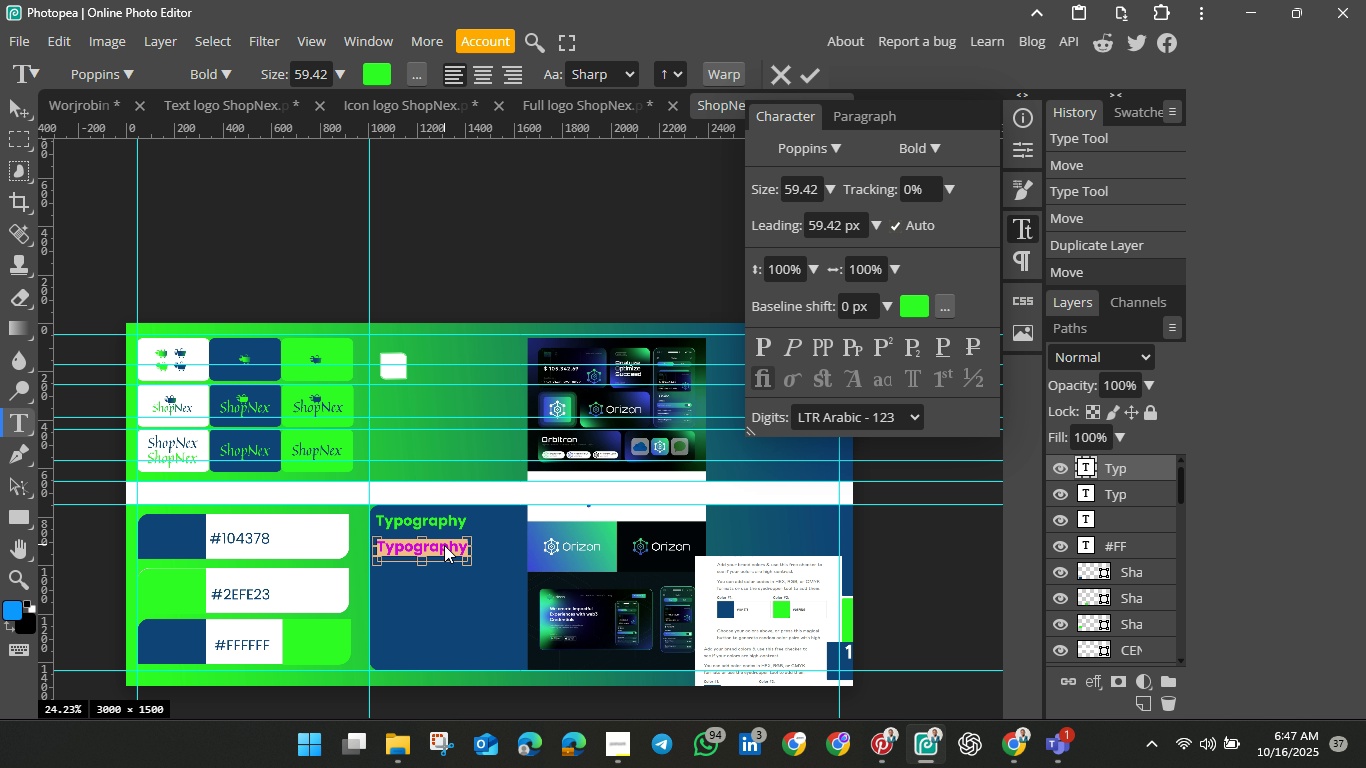 
double_click([444, 545])
 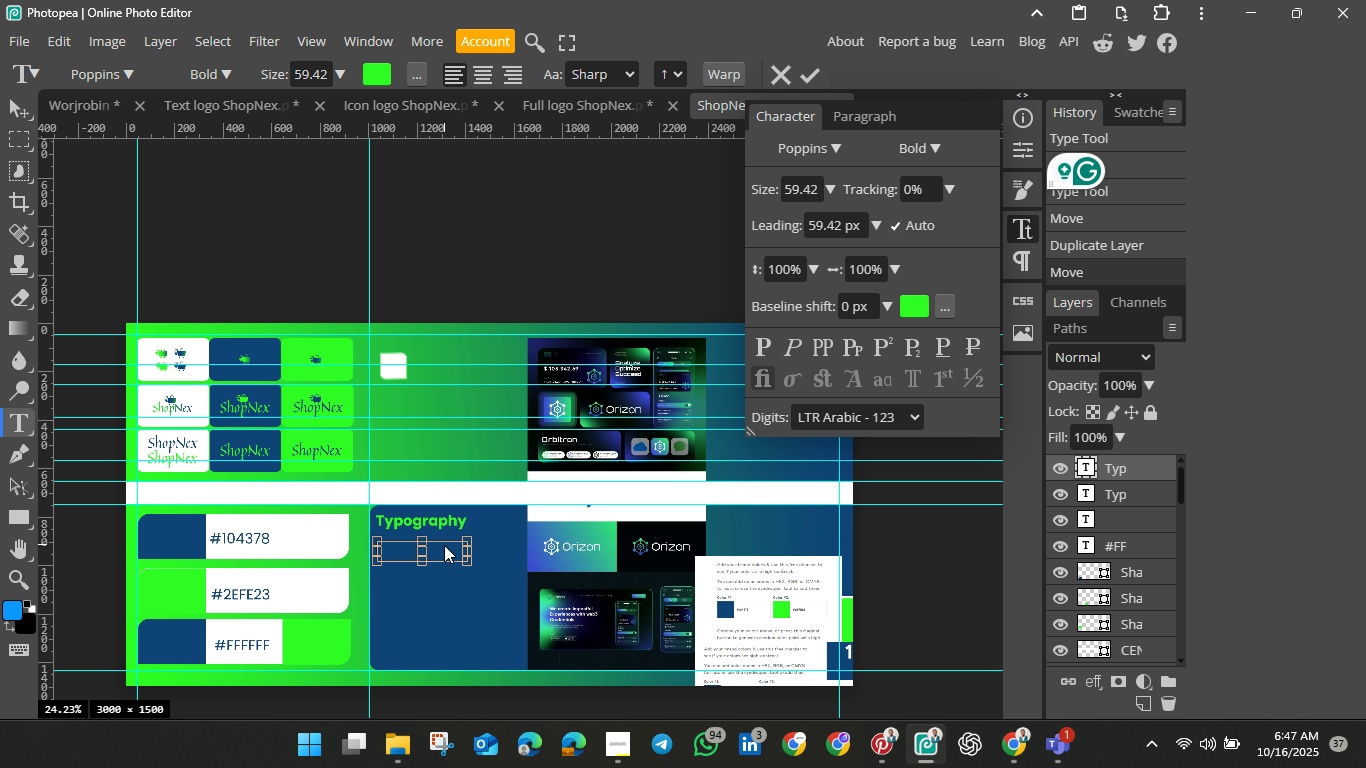 
key(Backspace)
type(Headings)
key(Backspace)
key(Backspace)
key(Backspace)
key(Backspace)
key(Backspace)
key(Backspace)
key(Backspace)
type(EADING)
 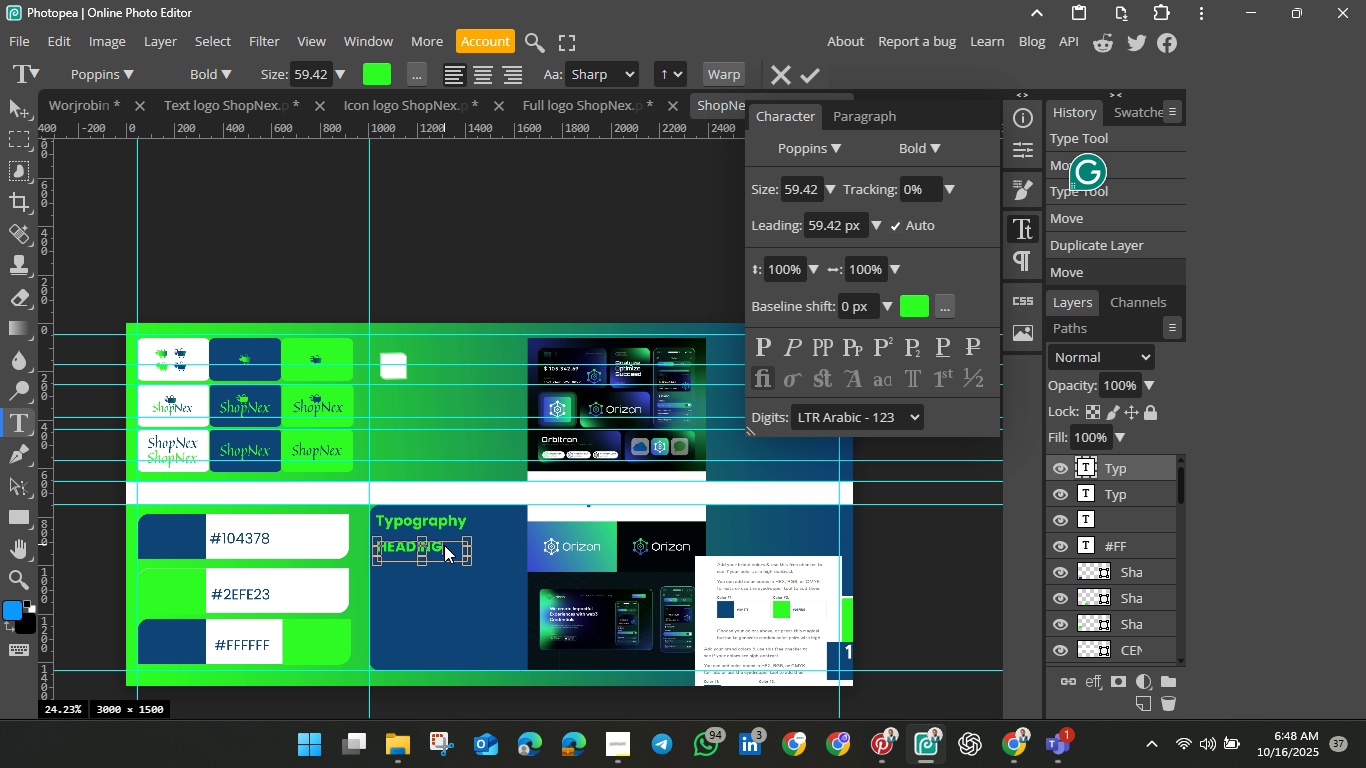 
left_click([821, 63])
 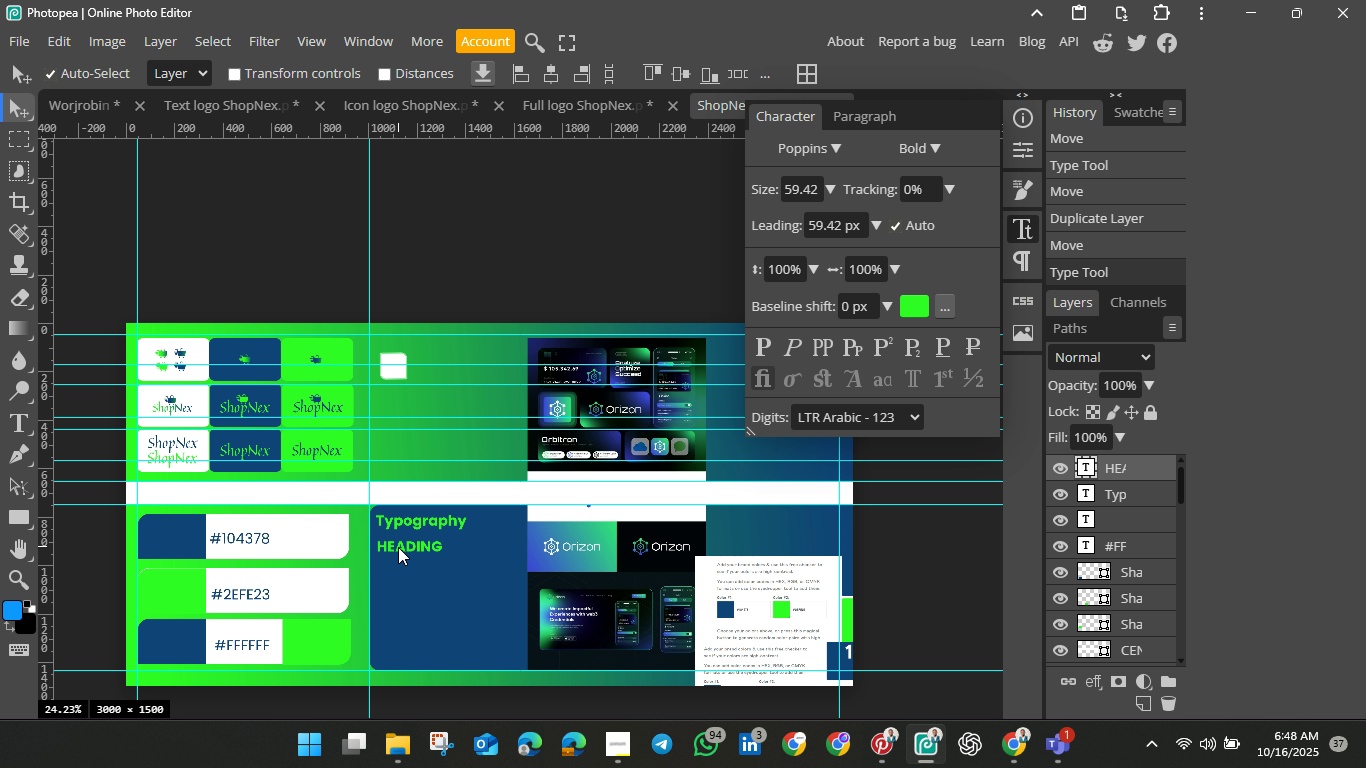 
left_click_drag(start_coordinate=[398, 547], to_coordinate=[409, 552])
 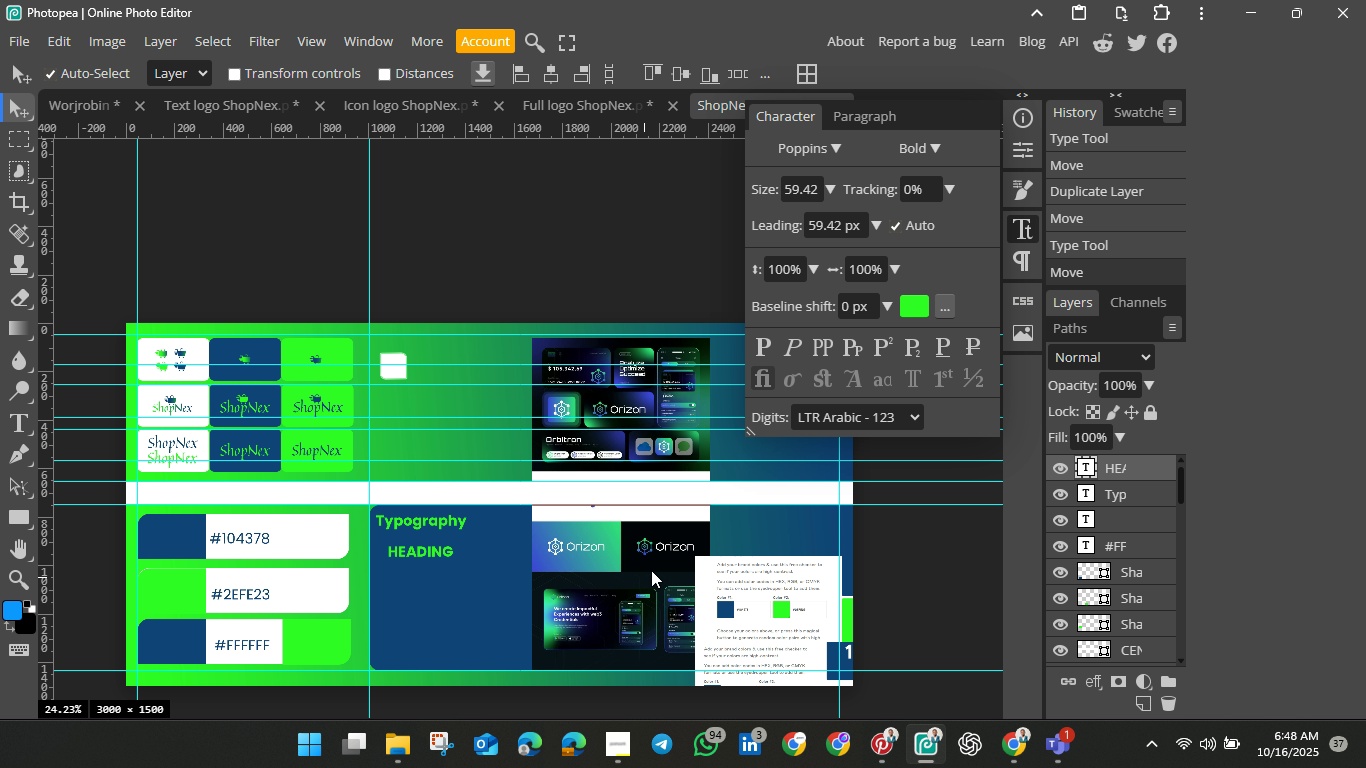 
left_click_drag(start_coordinate=[640, 579], to_coordinate=[688, 541])
 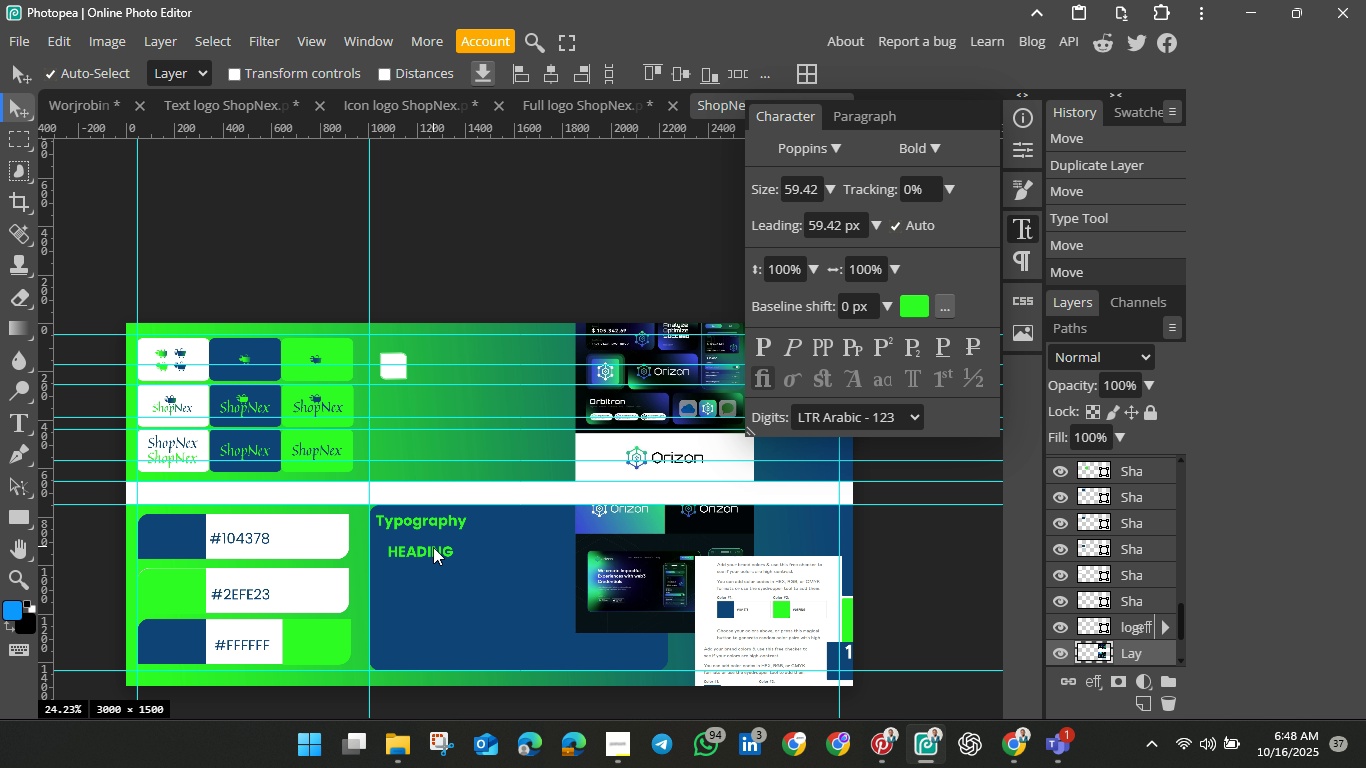 
left_click([433, 547])
 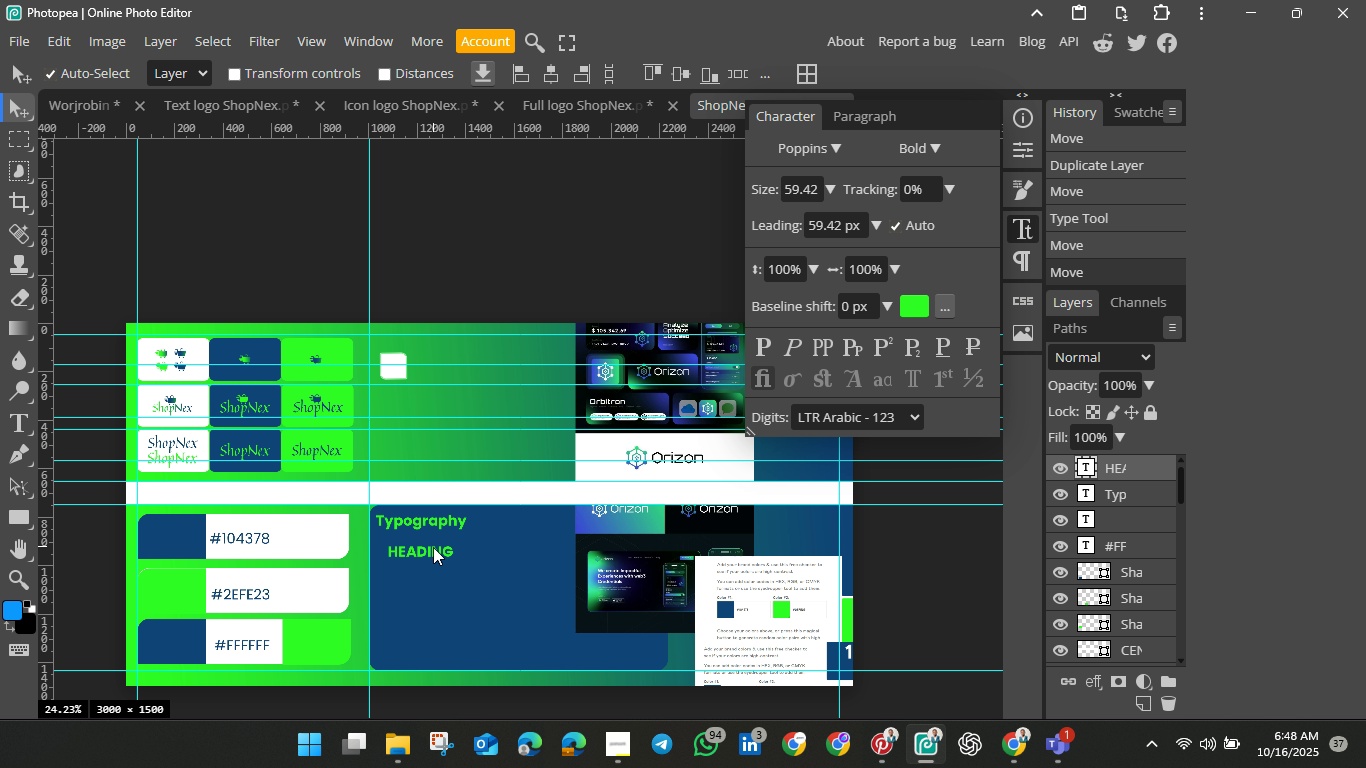 
left_click([433, 547])
 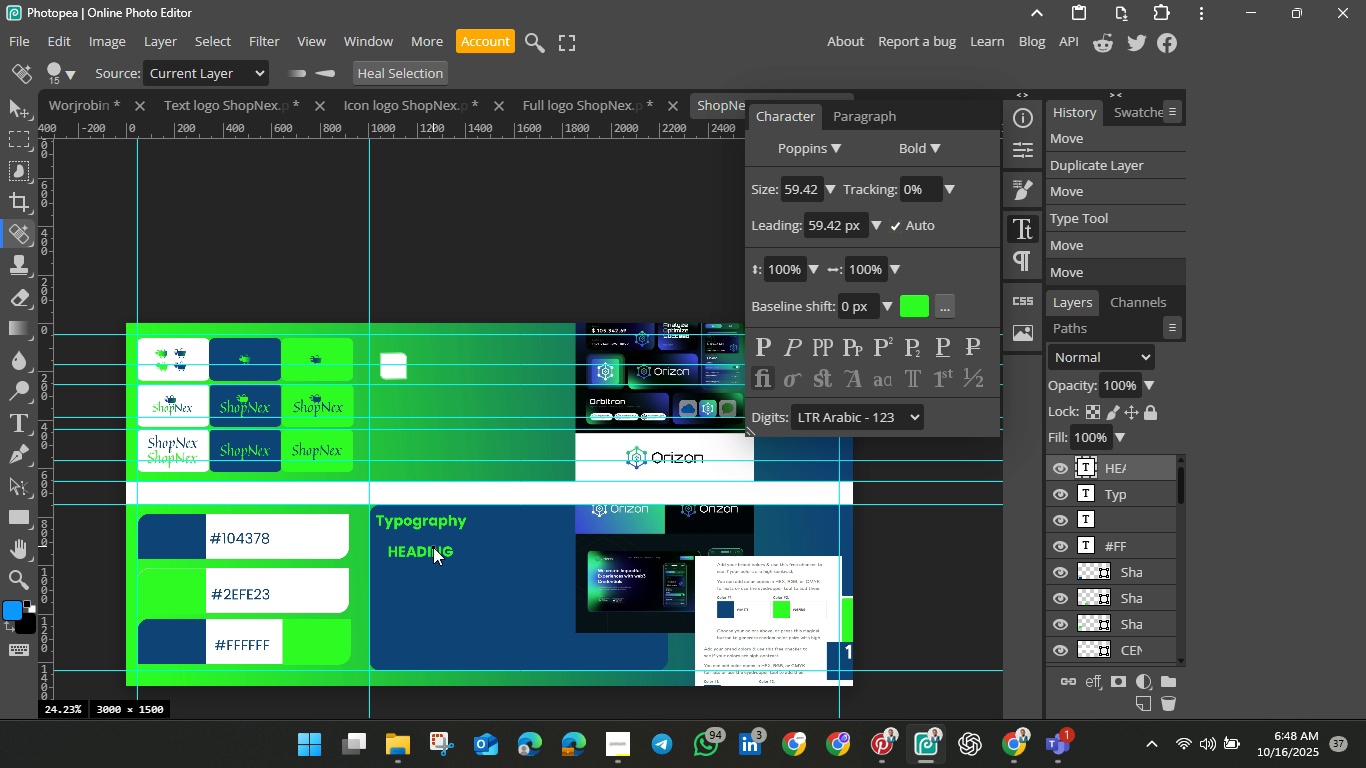 
key(Shift+J)
 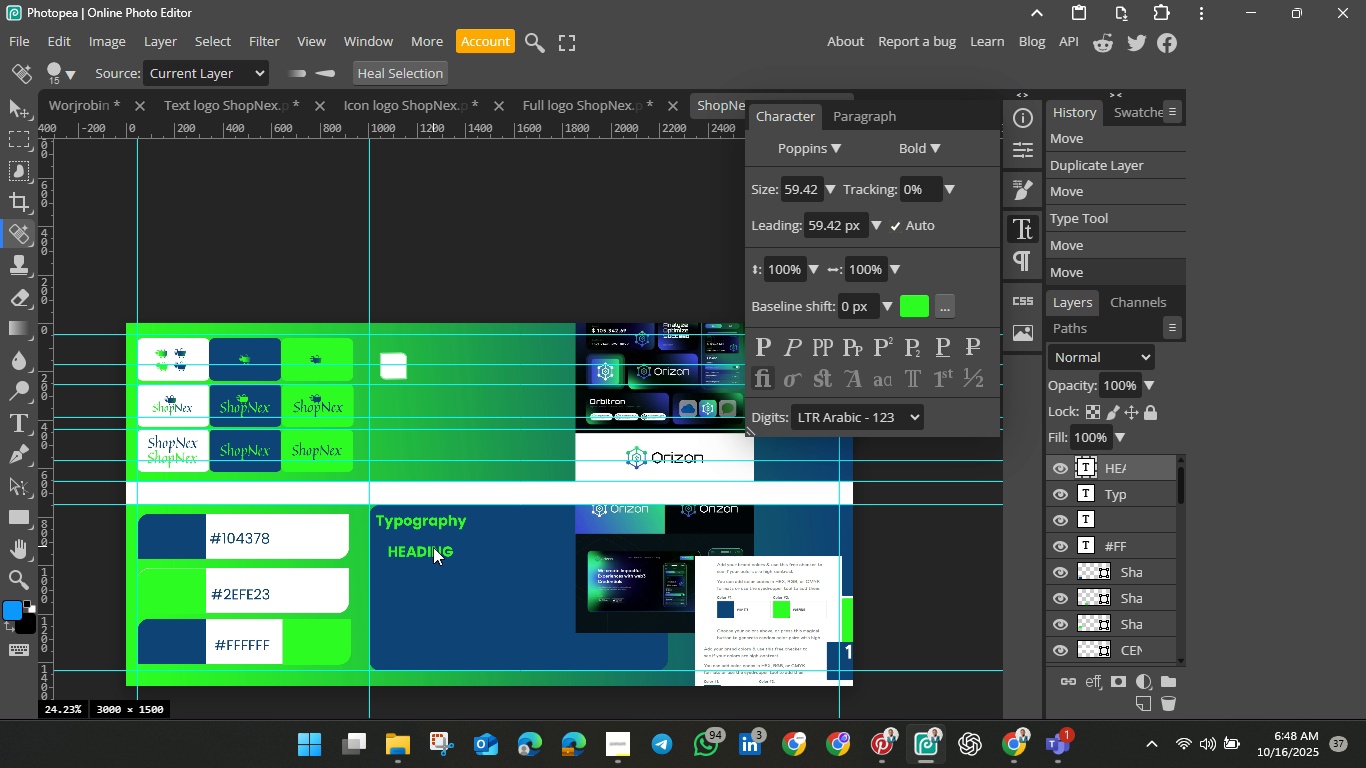 
key(Control+J)
 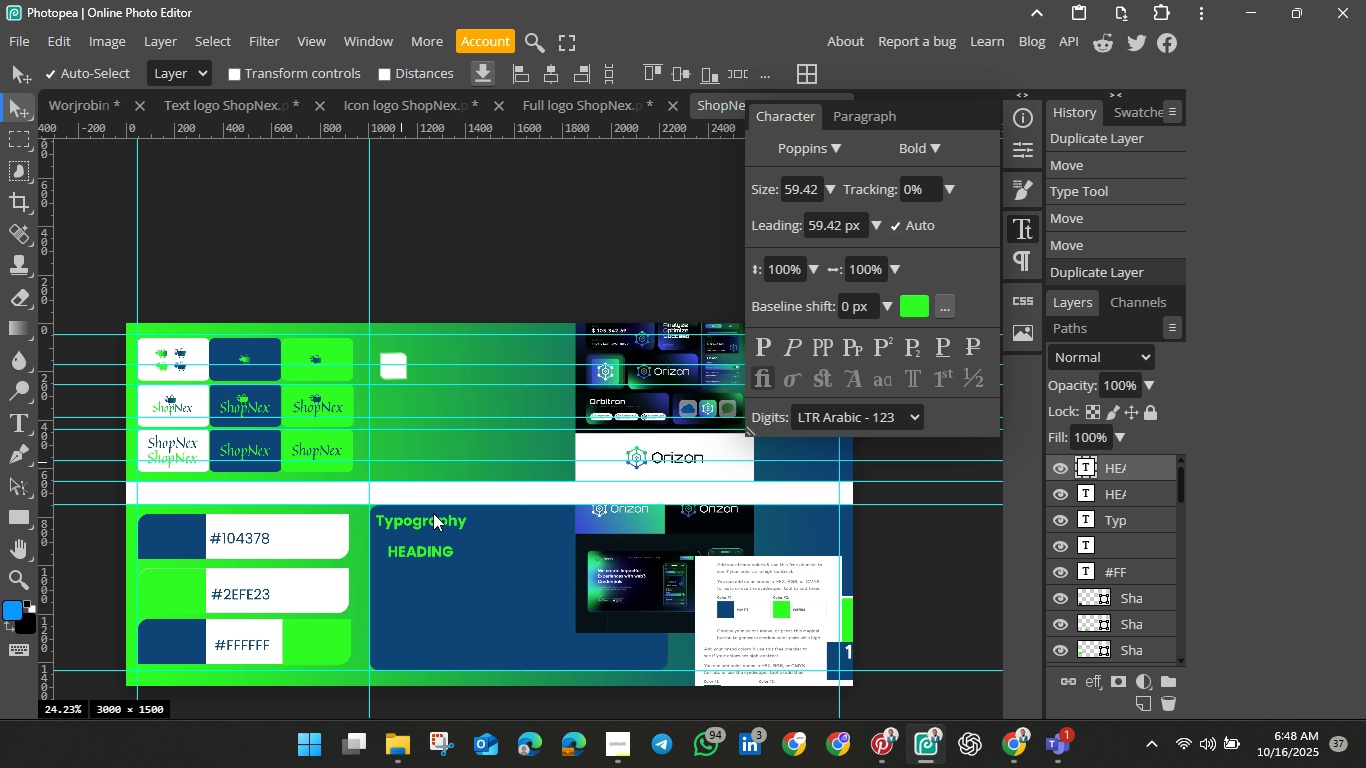 
left_click([441, 554])
 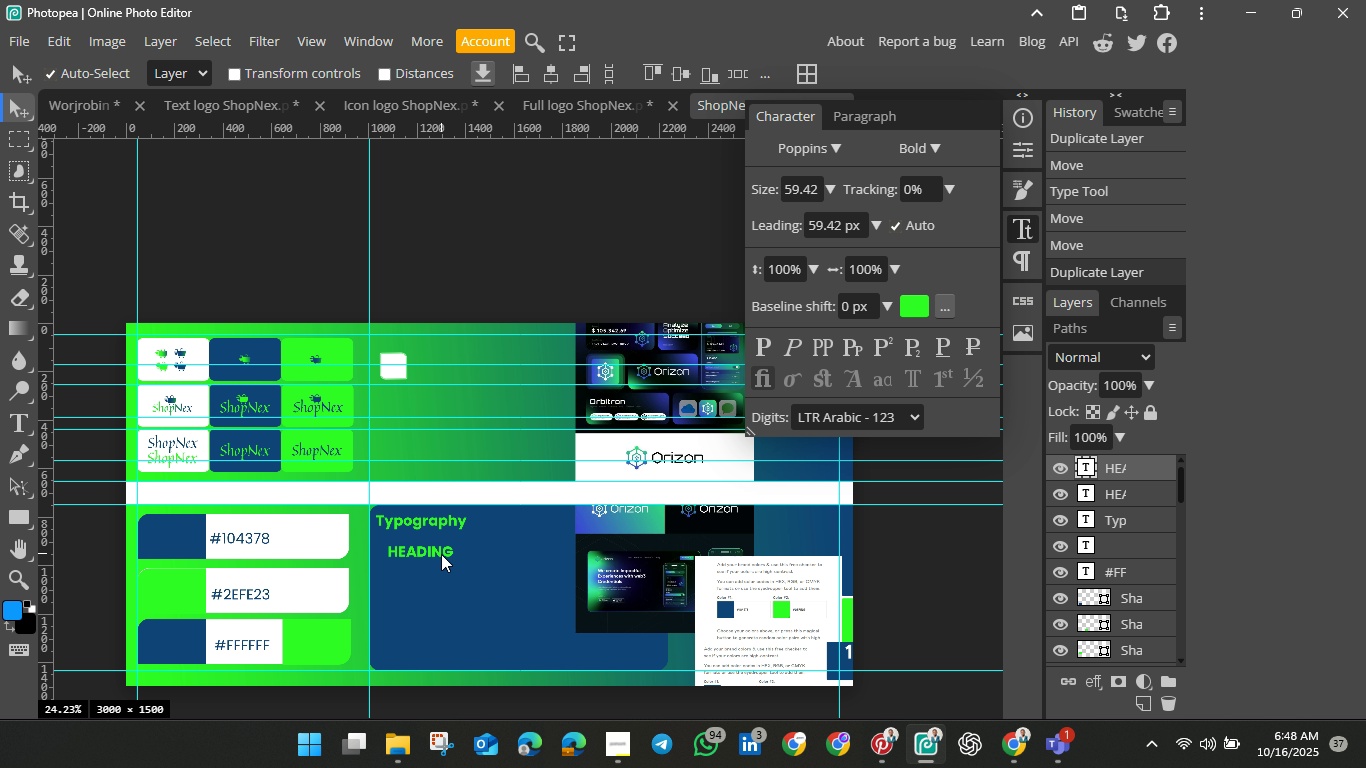 
key(Control+J)
 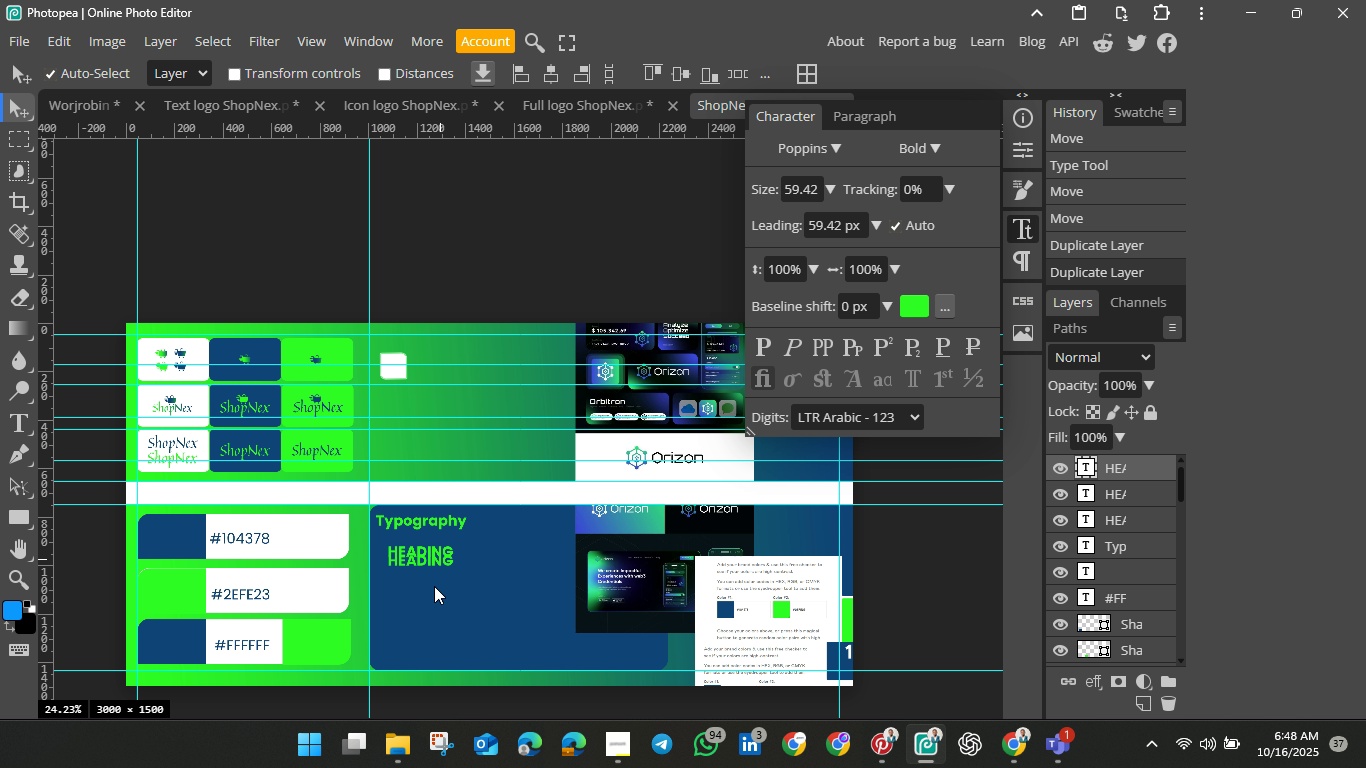 
left_click_drag(start_coordinate=[440, 551], to_coordinate=[434, 586])
 